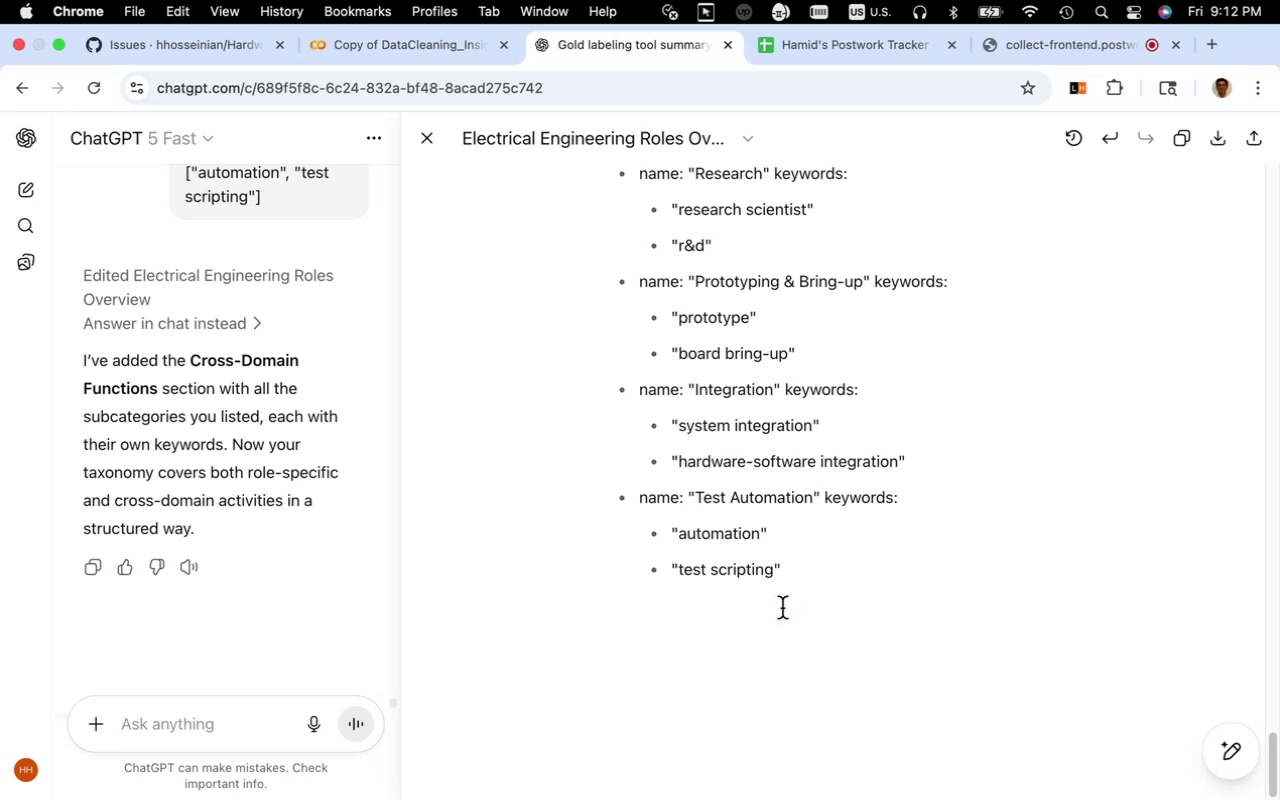 
left_click([1174, 142])
 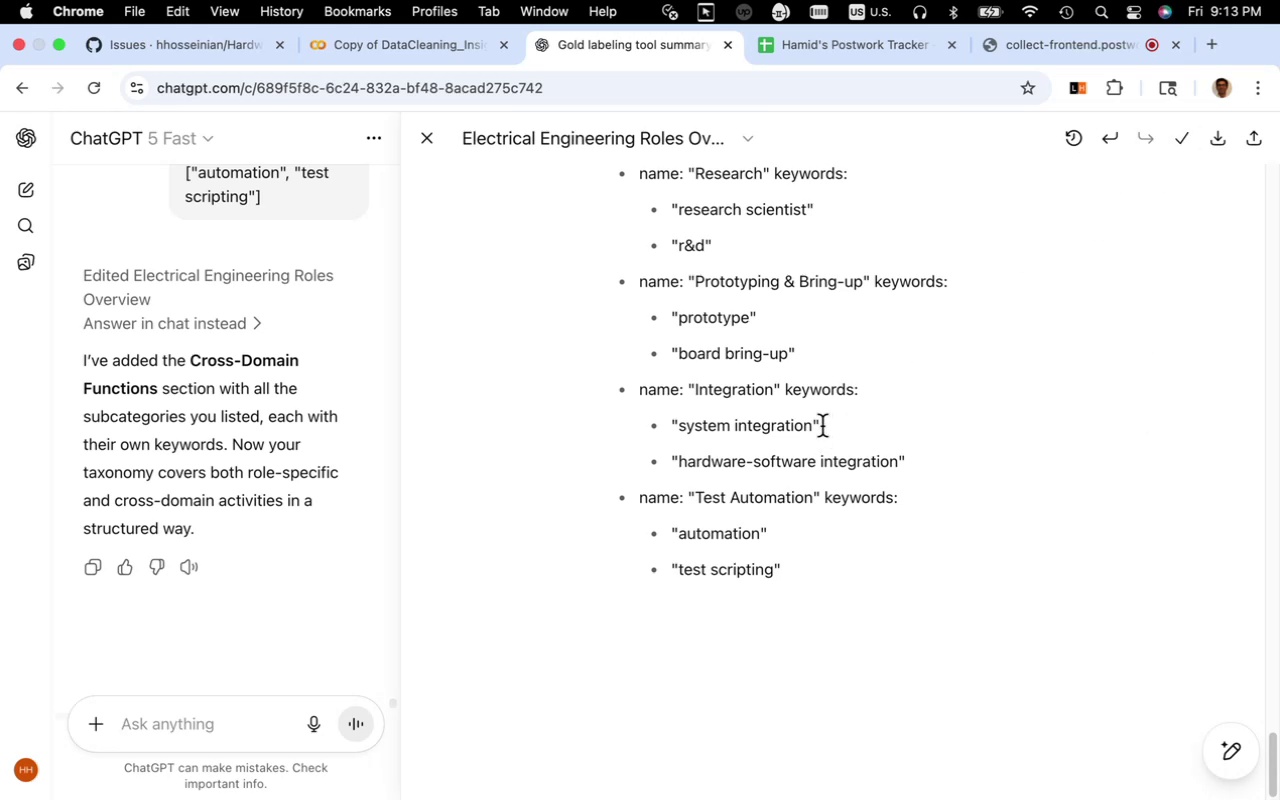 
key(Fn)
 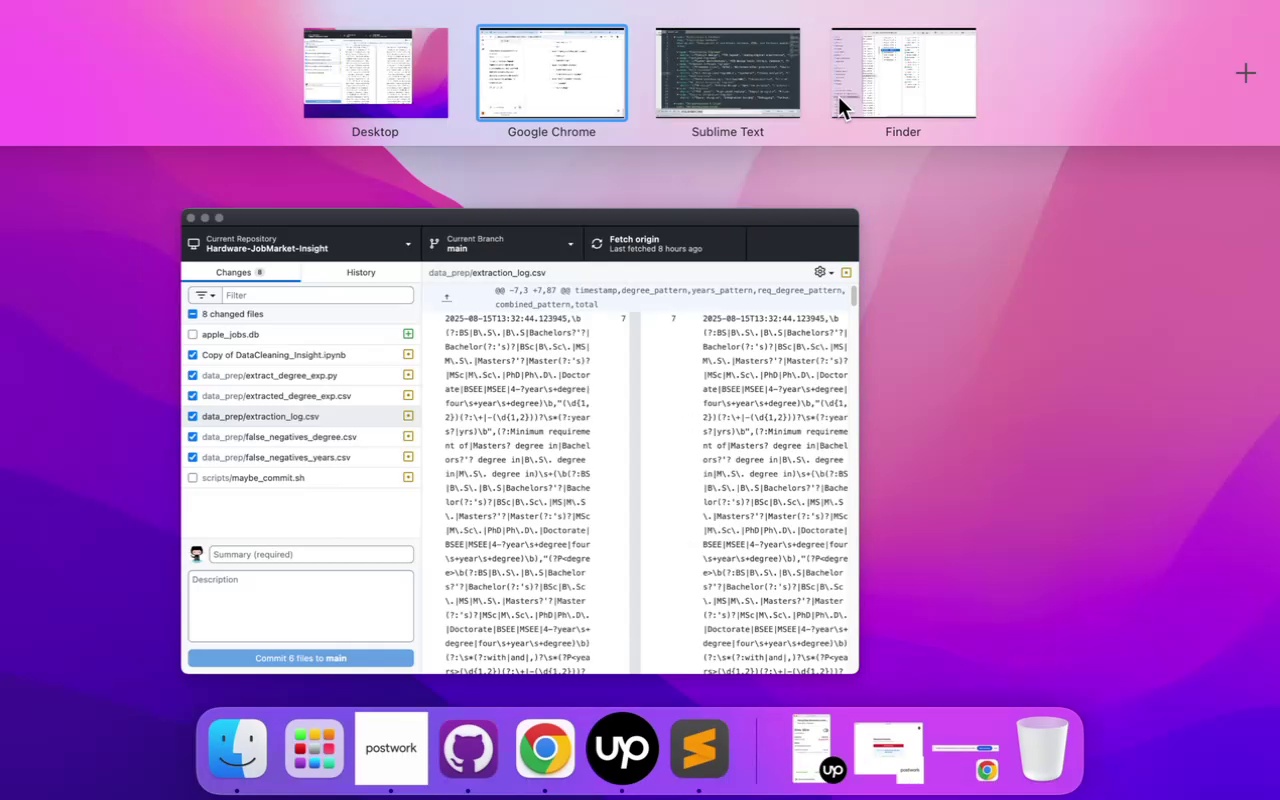 
left_click([764, 82])
 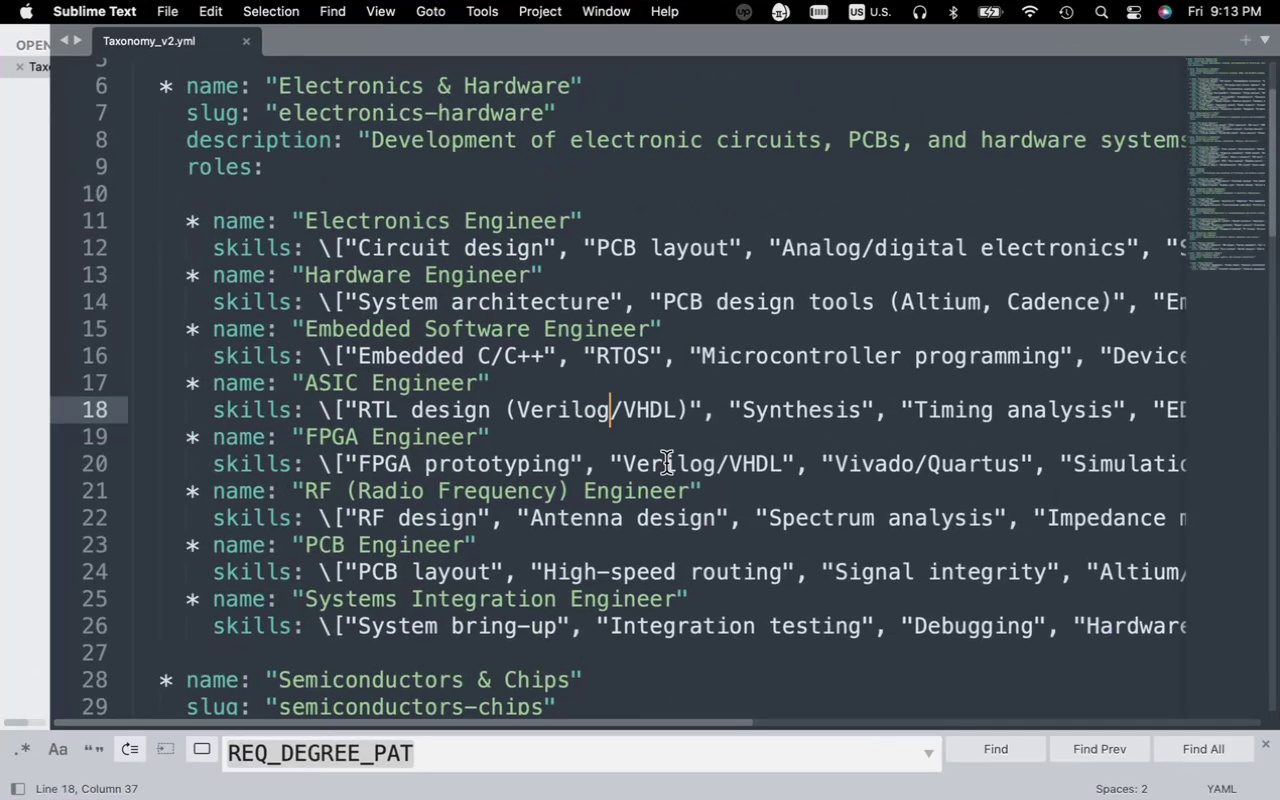 
key(Meta+A)
 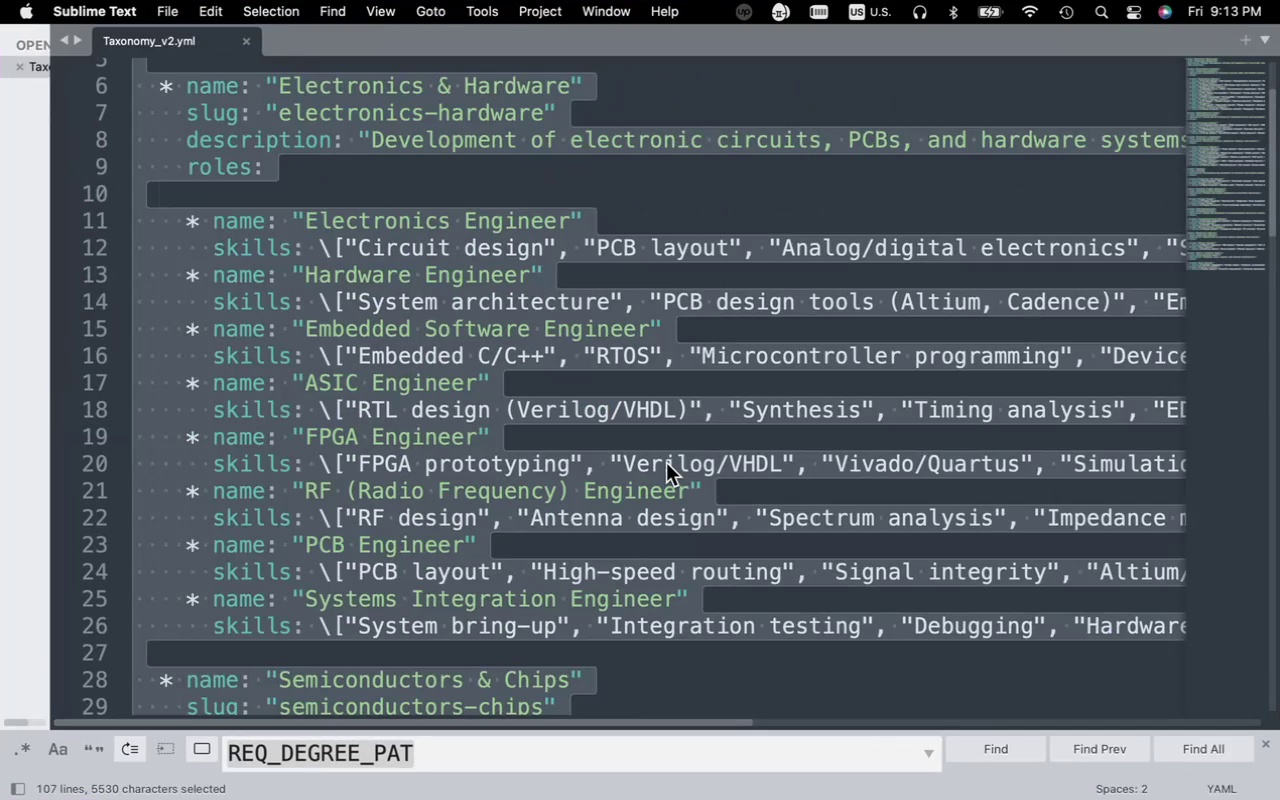 
key(Meta+V)
 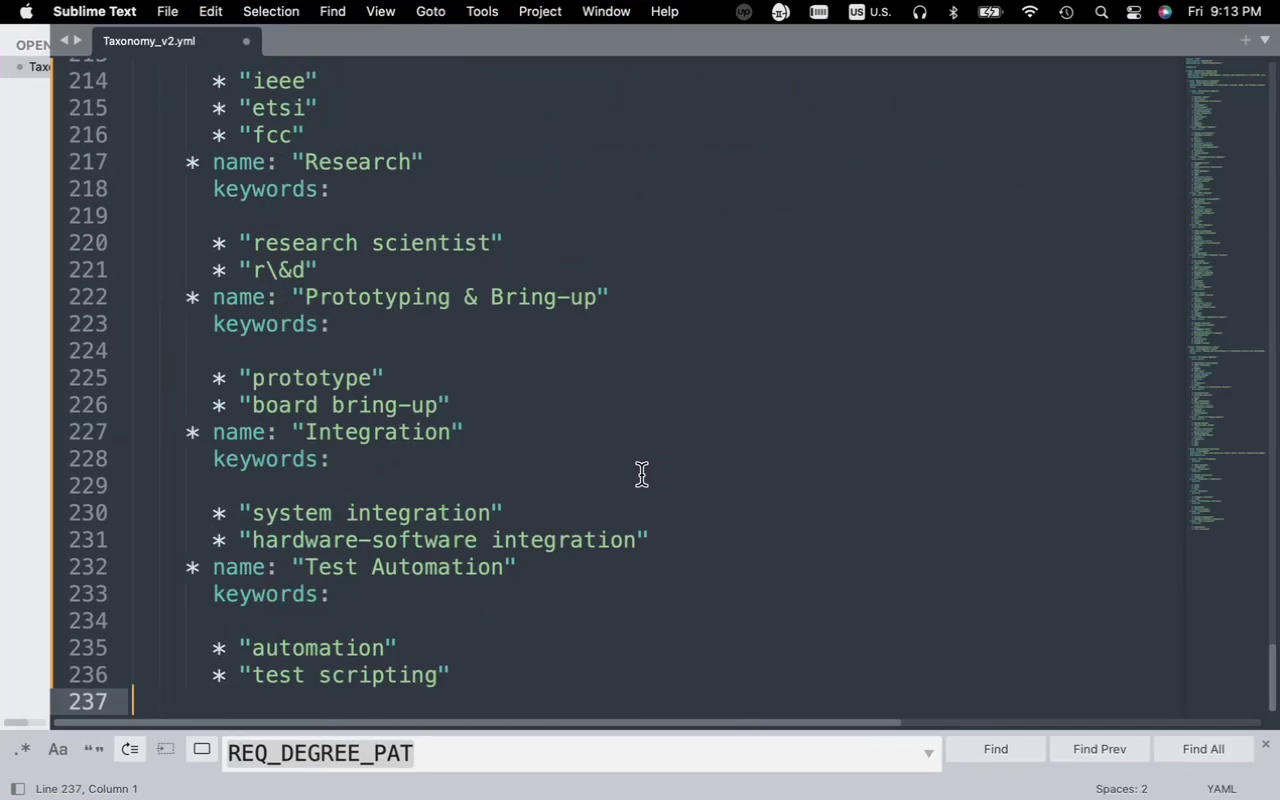 
scroll: coordinate [611, 489], scroll_direction: up, amount: 88.0
 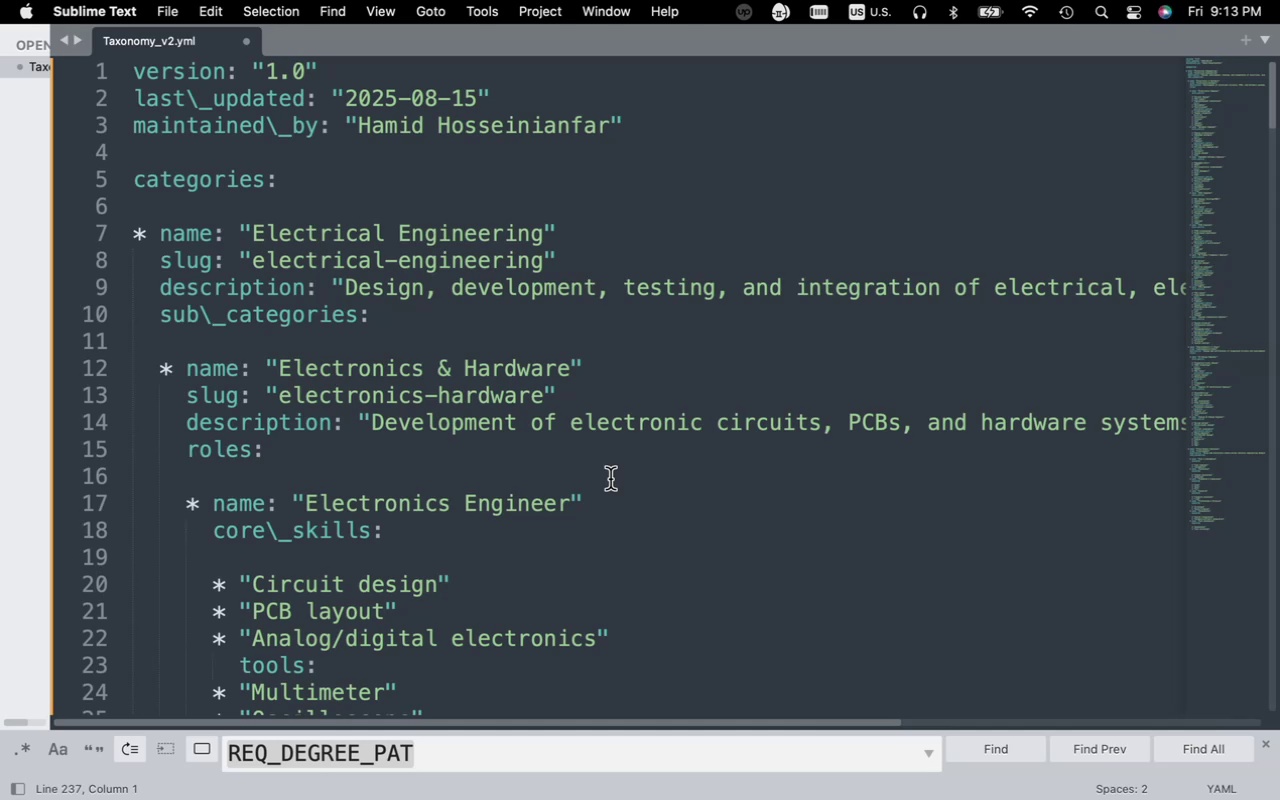 
wait(31.74)
 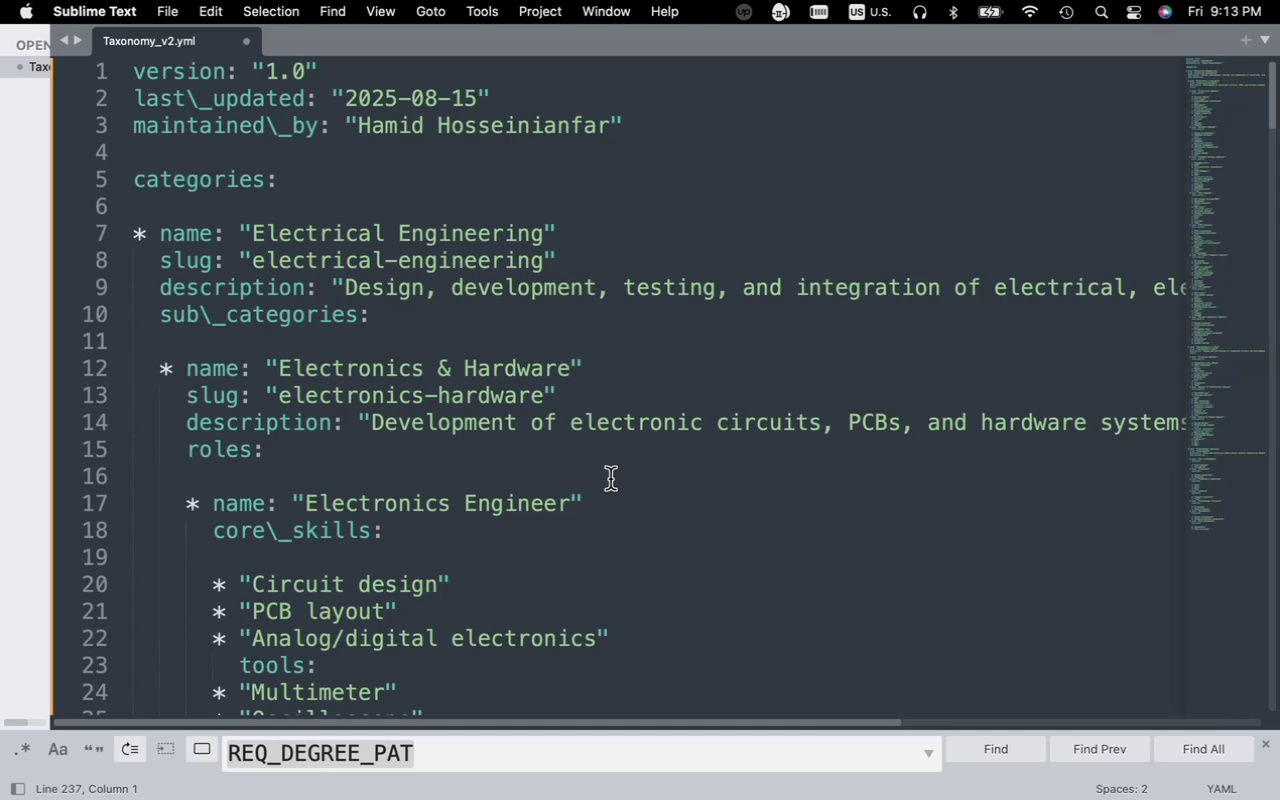 
scroll: coordinate [584, 501], scroll_direction: down, amount: 128.0
 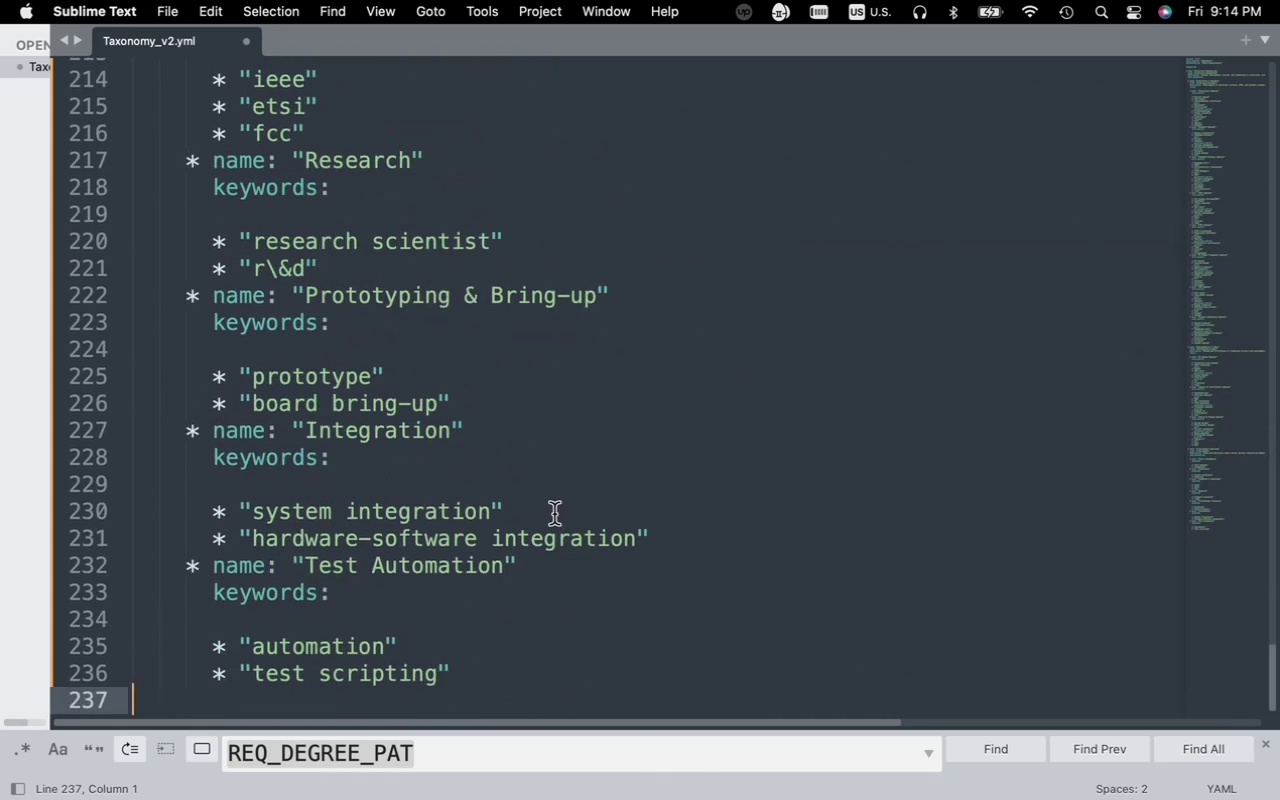 
wait(6.62)
 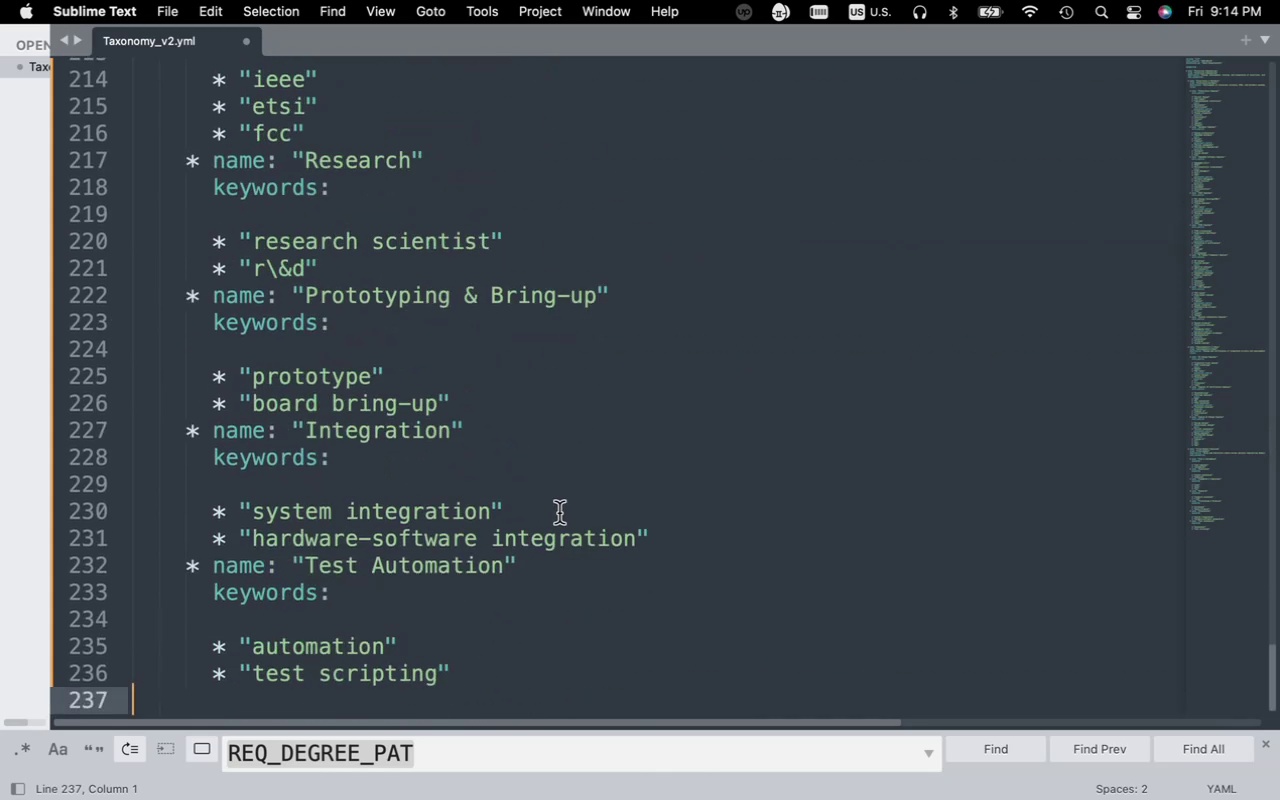 
key(Meta+S)
 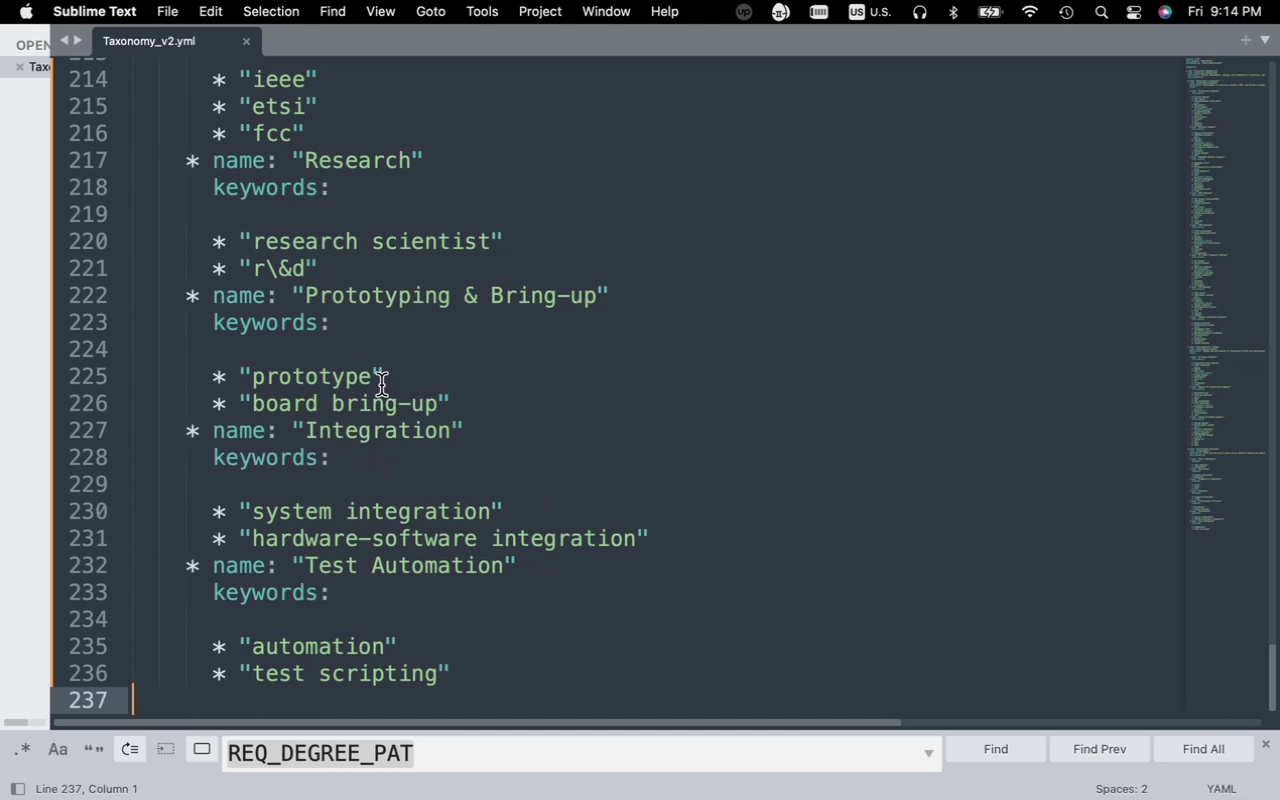 
wait(13.17)
 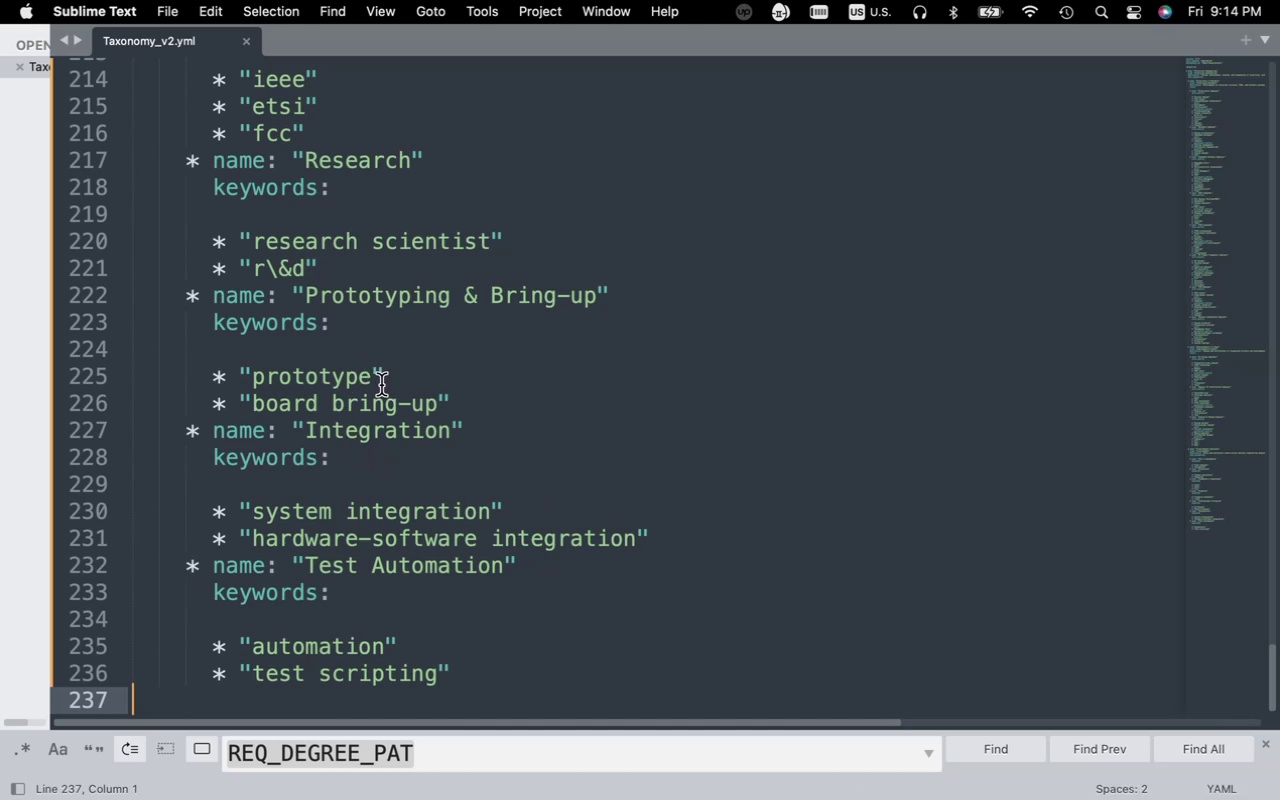 
left_click([13, 41])
 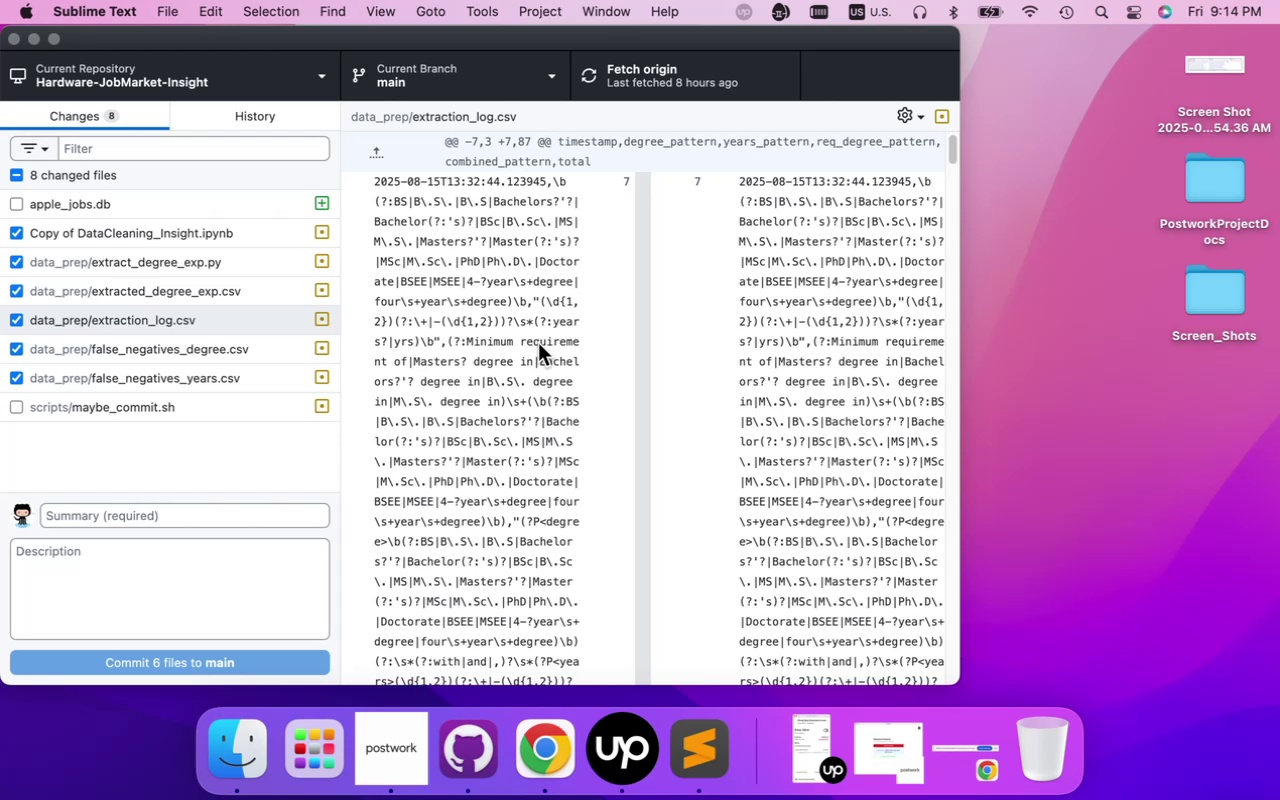 
wait(41.44)
 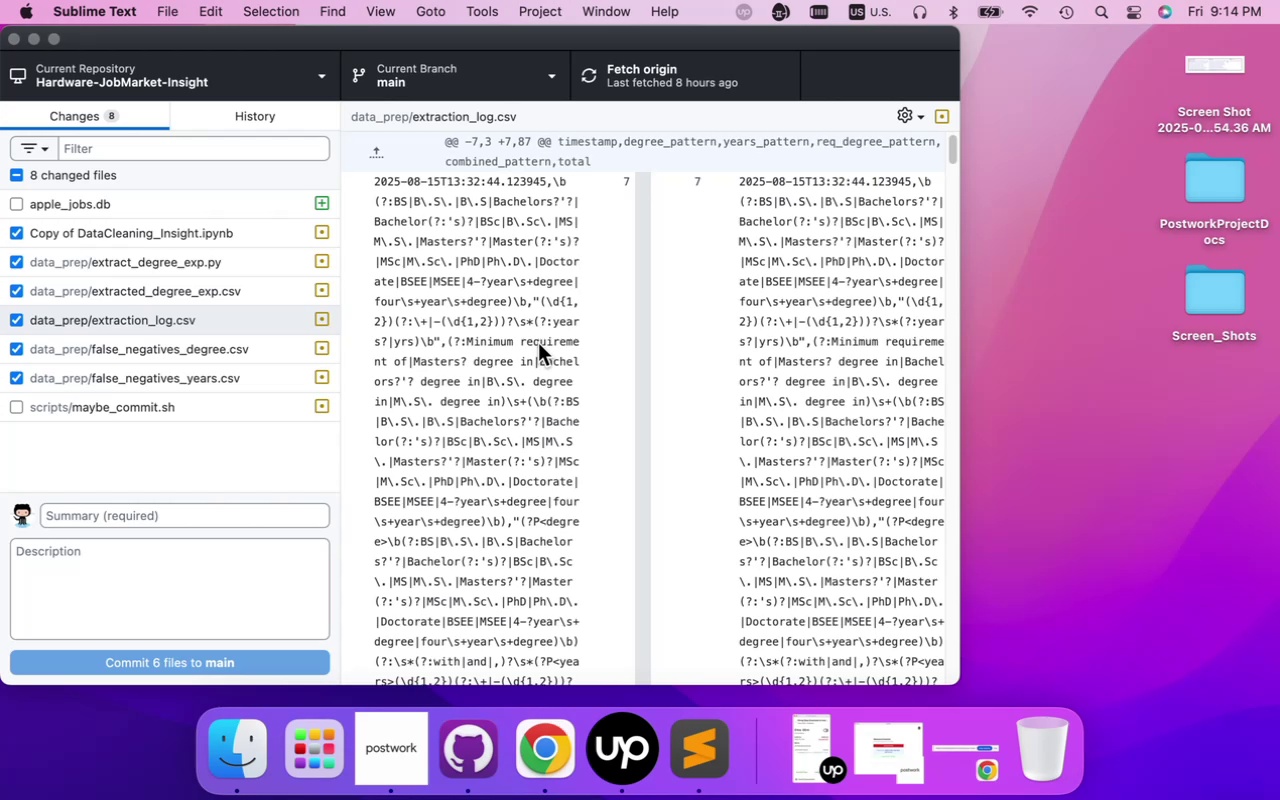 
left_click([176, 444])
 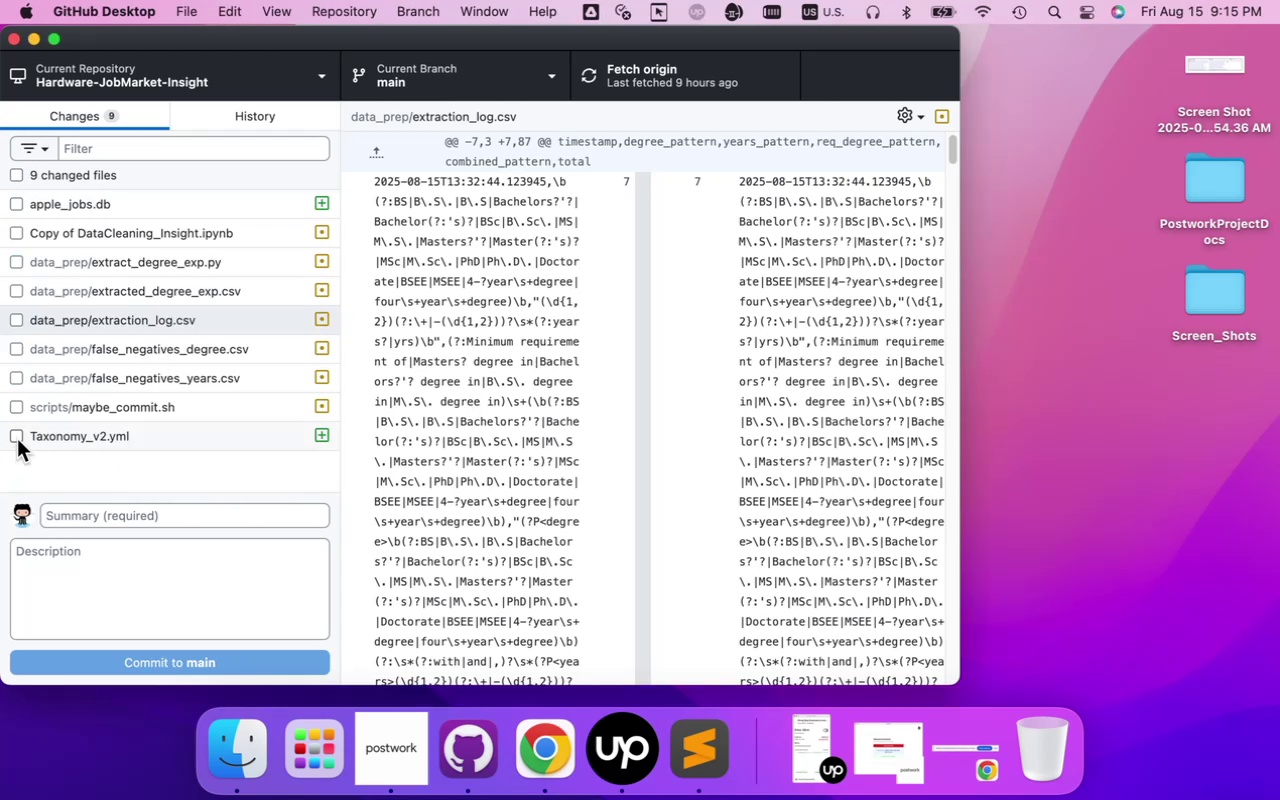 
wait(5.87)
 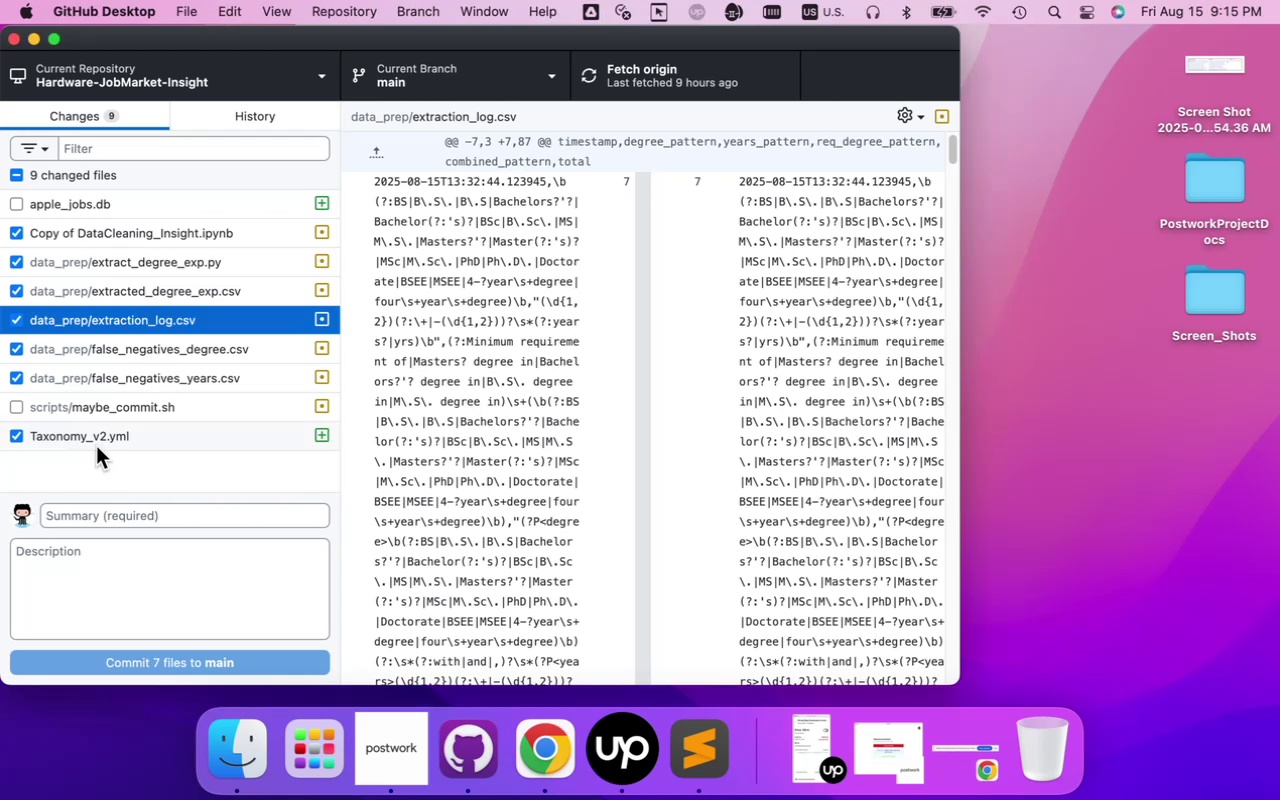 
left_click([112, 518])
 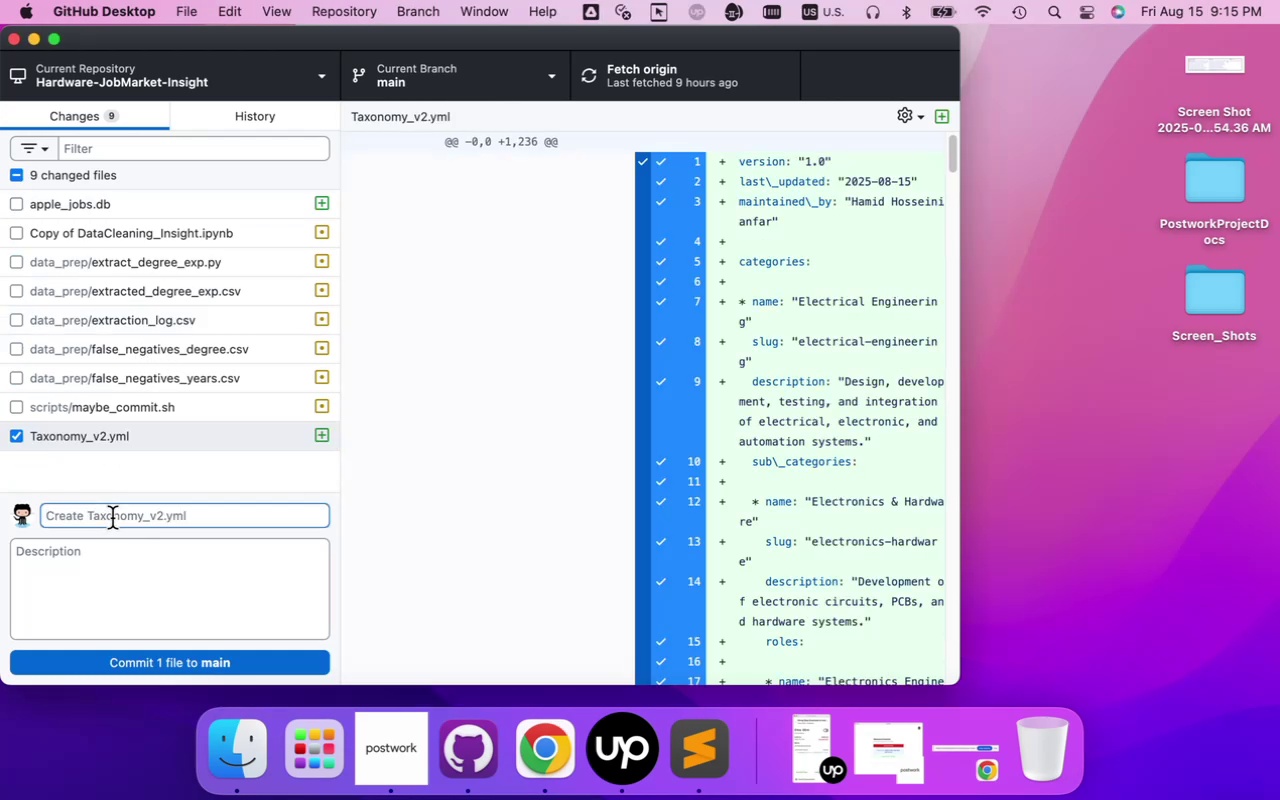 
type(Taxonomy Schema update)
 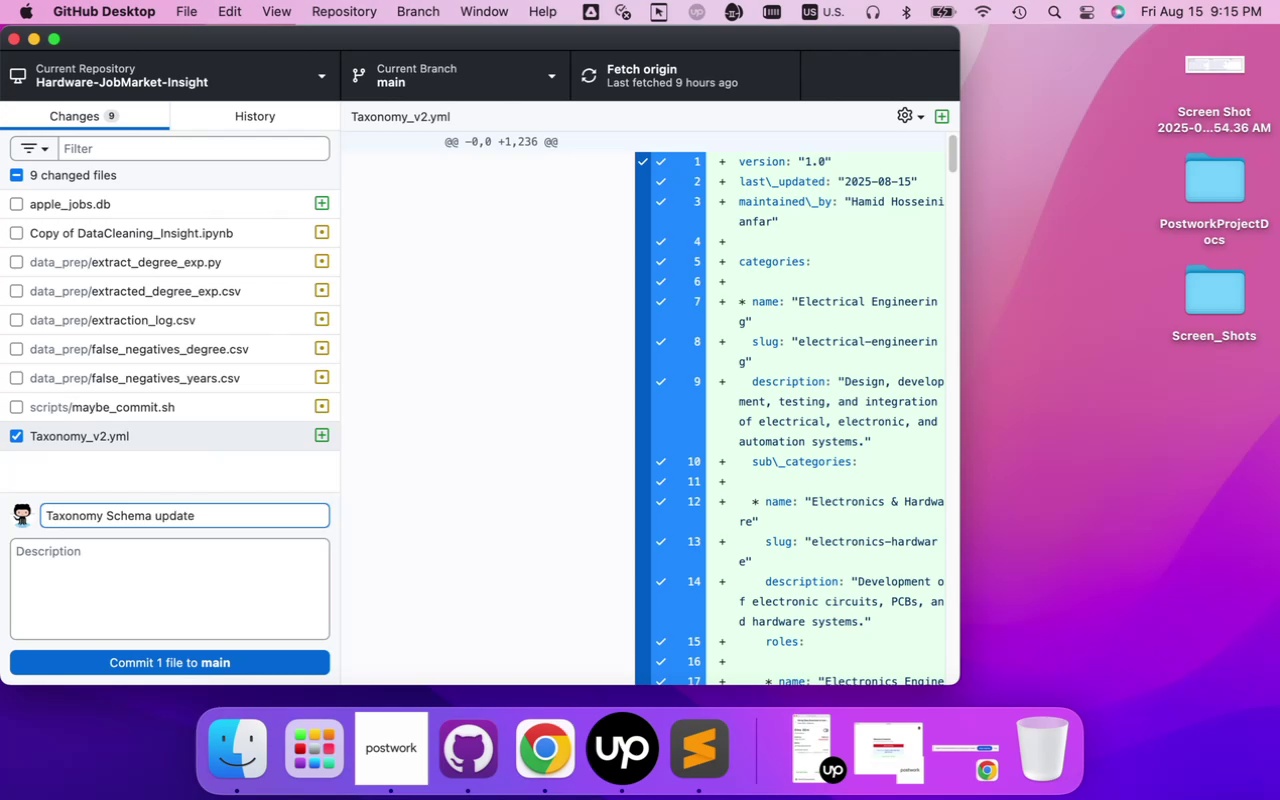 
left_click([75, 576])
 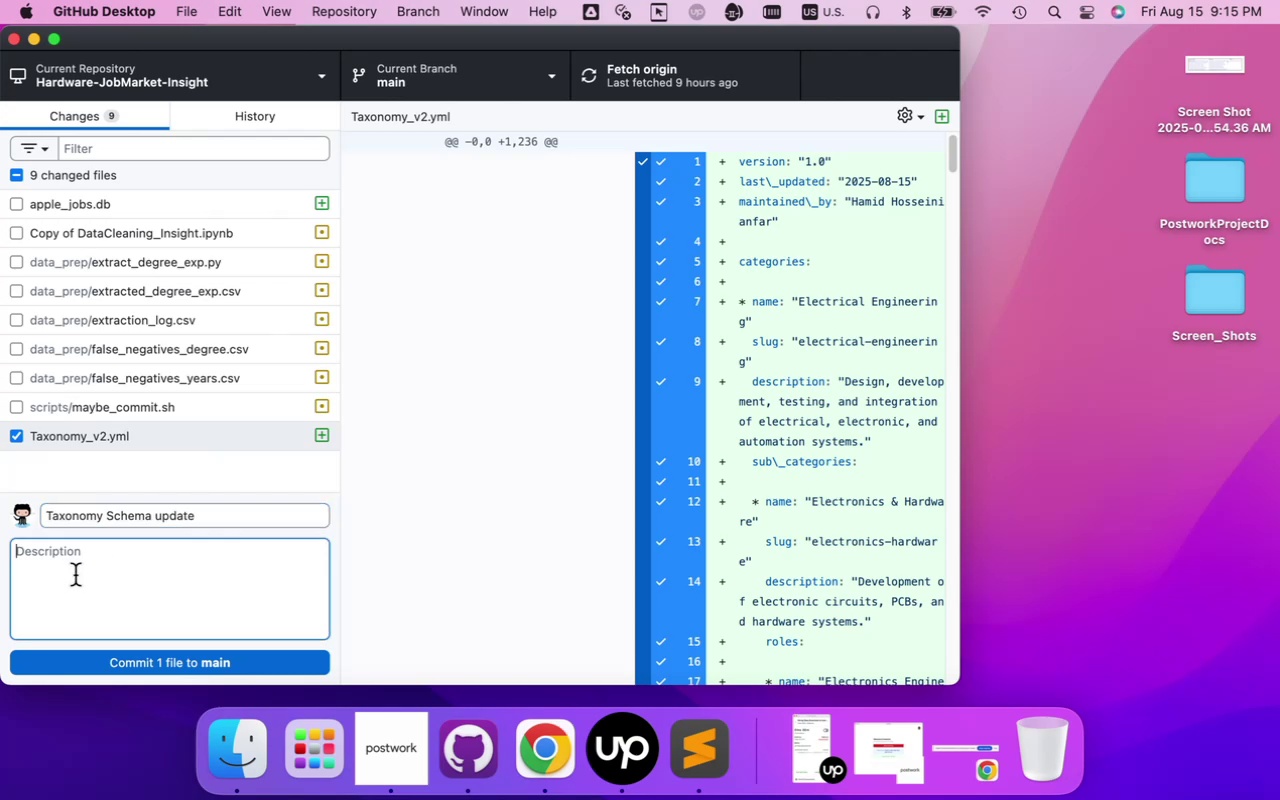 
type(Hirertical )
 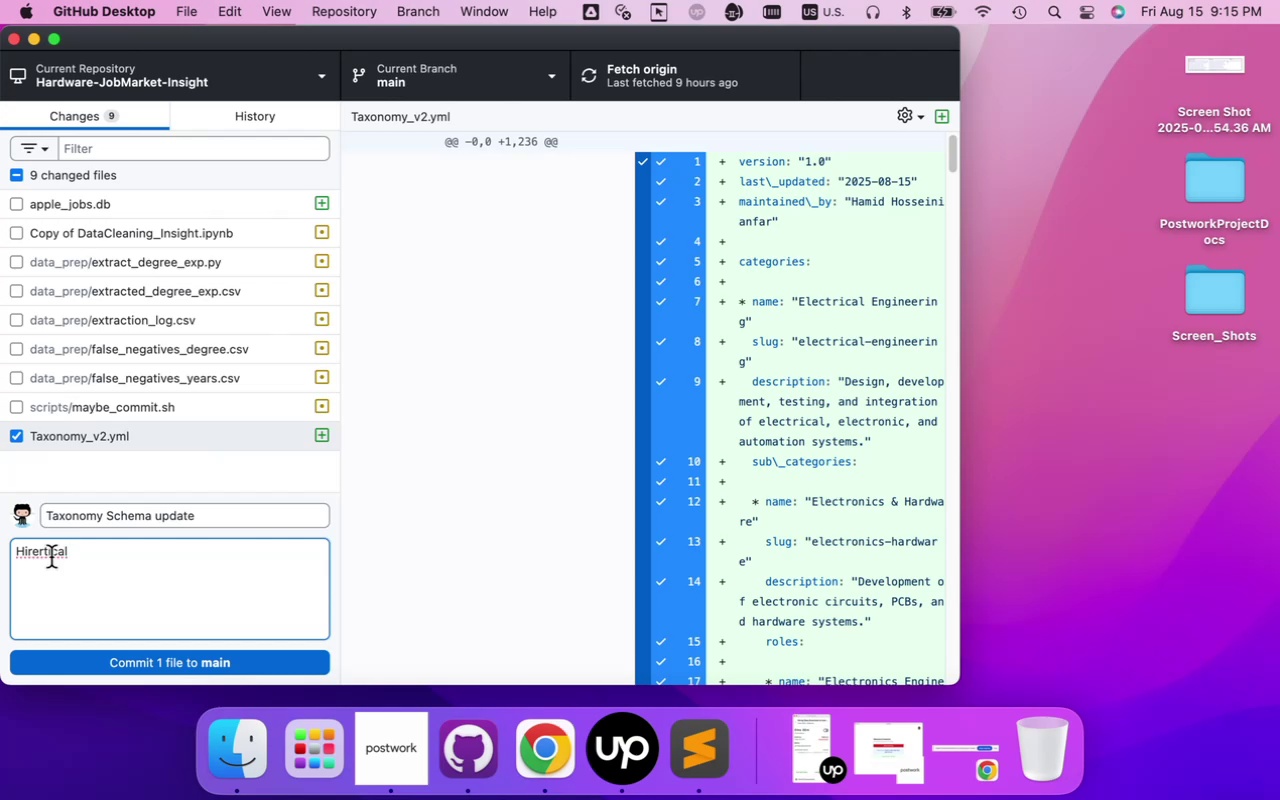 
left_click([44, 551])
 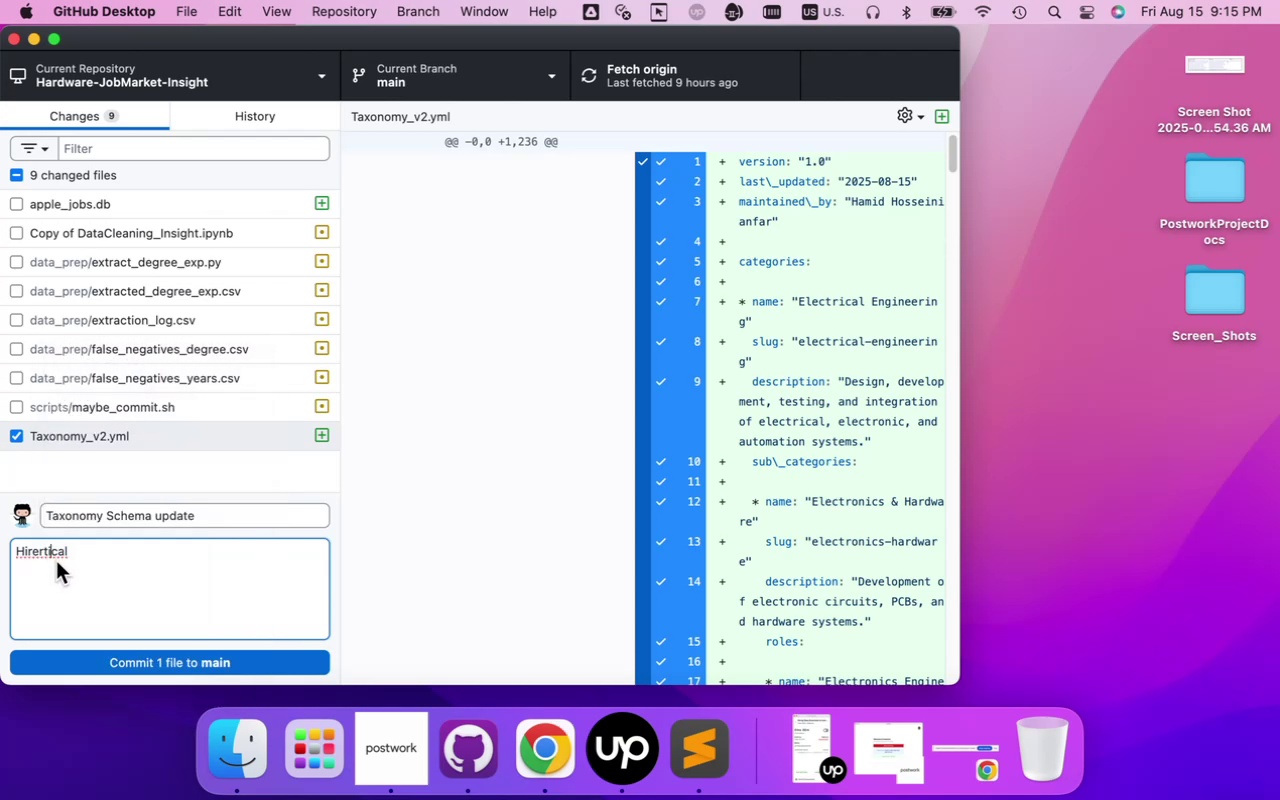 
key(Backspace)
key(Backspace)
type(chi)
 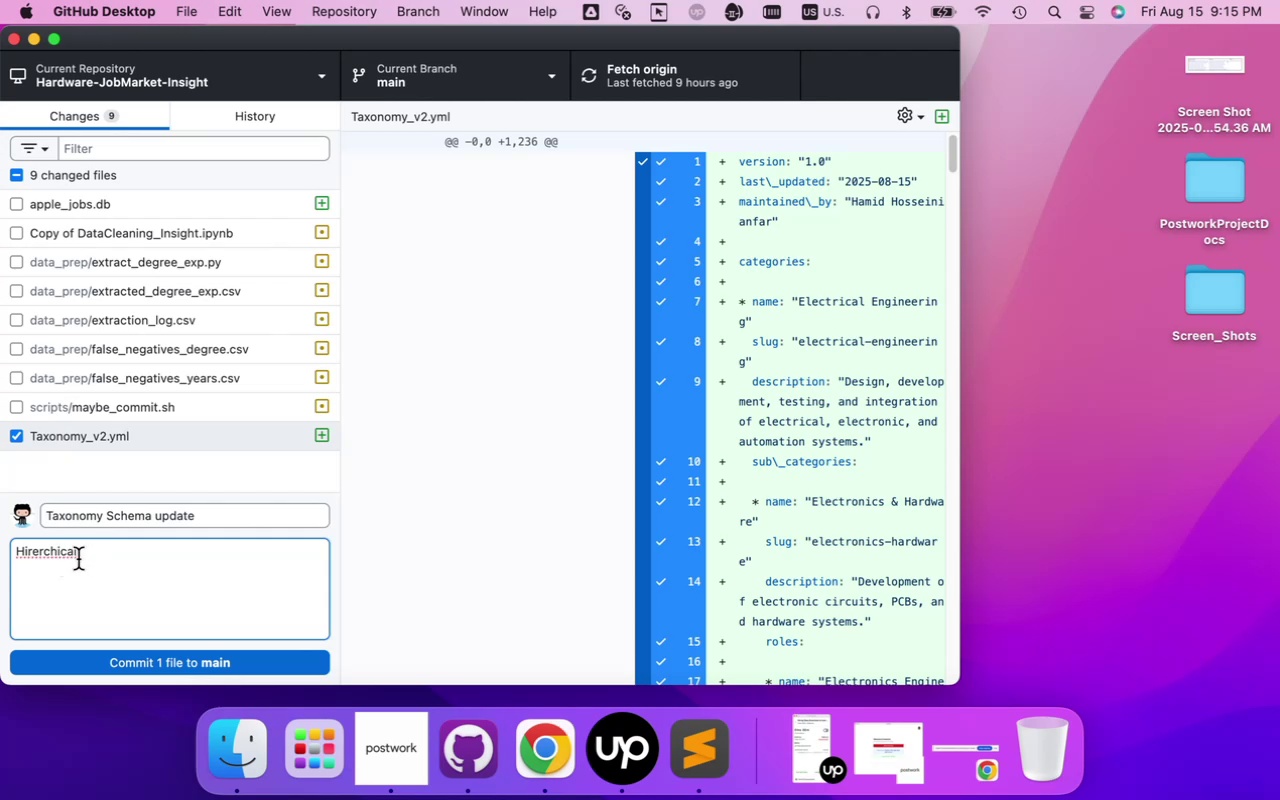 
double_click([55, 555])
 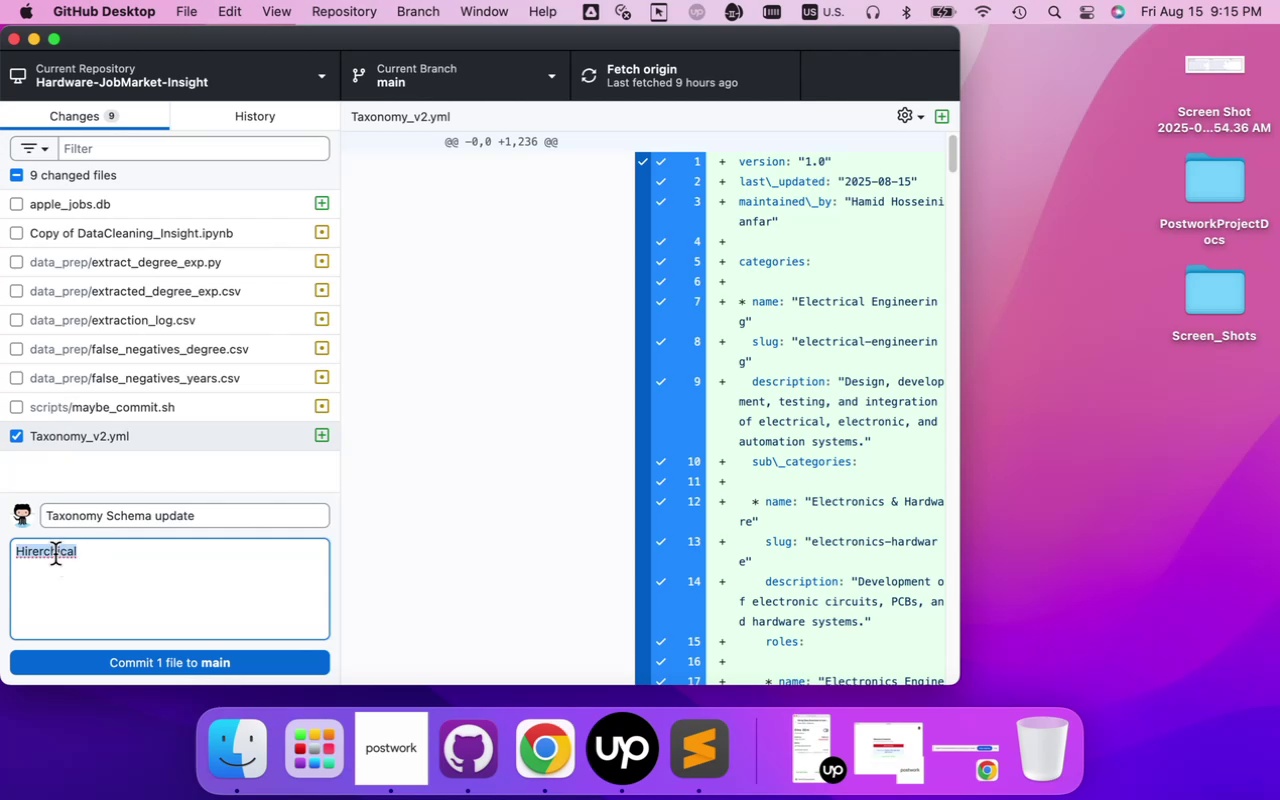 
double_click([55, 555])
 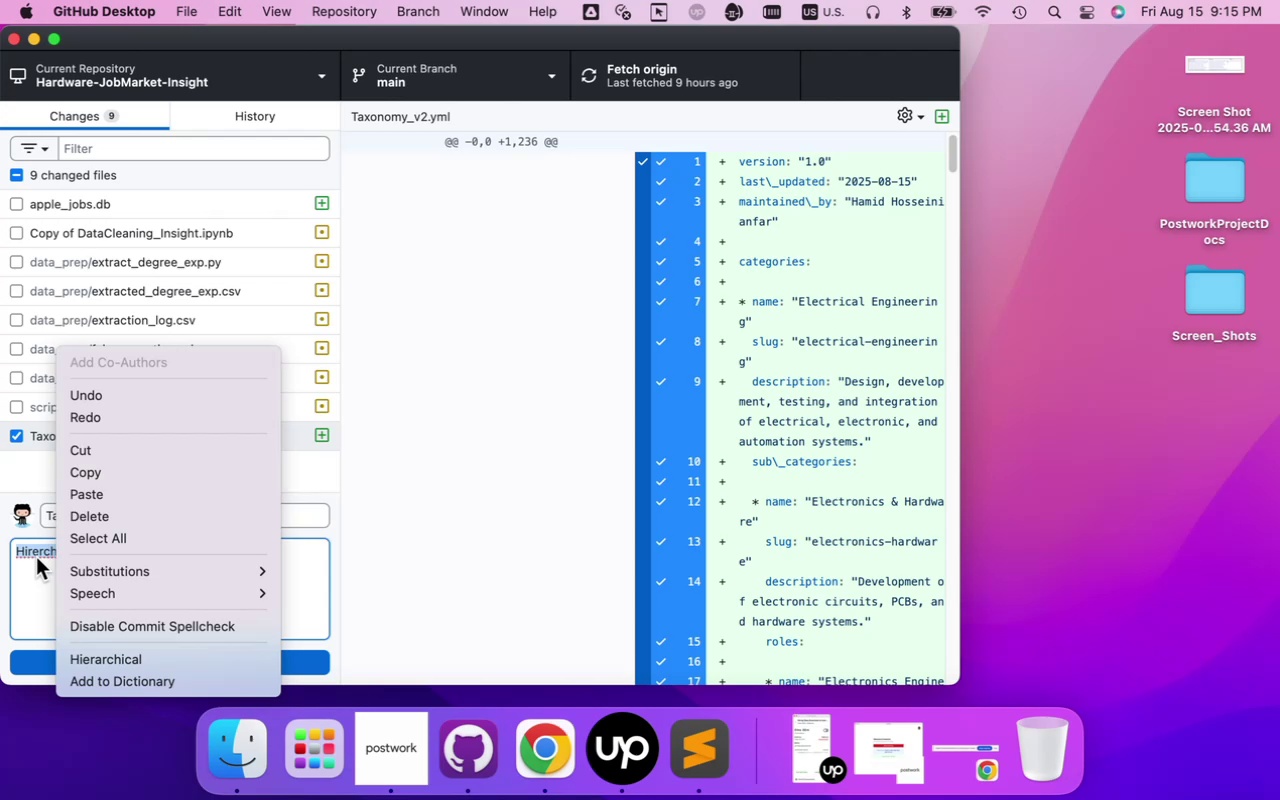 
wait(12.64)
 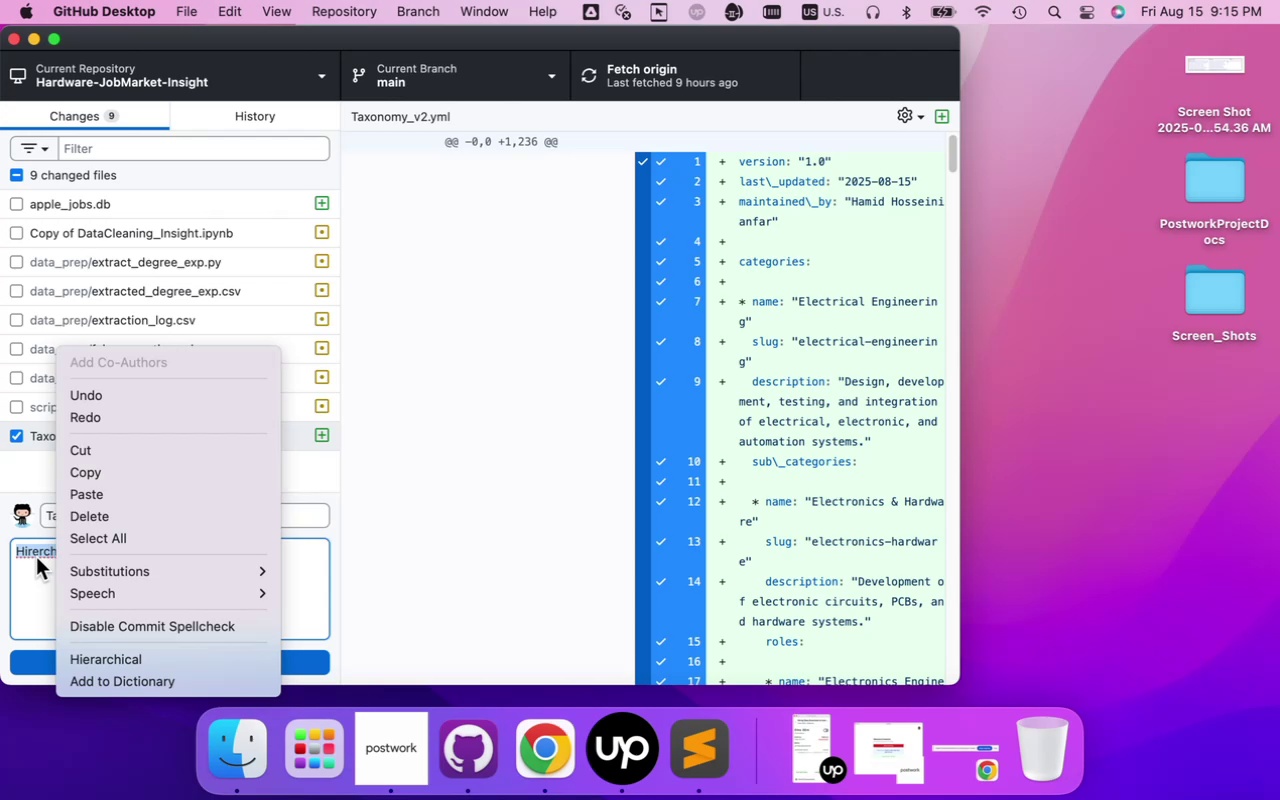 
left_click([130, 656])
 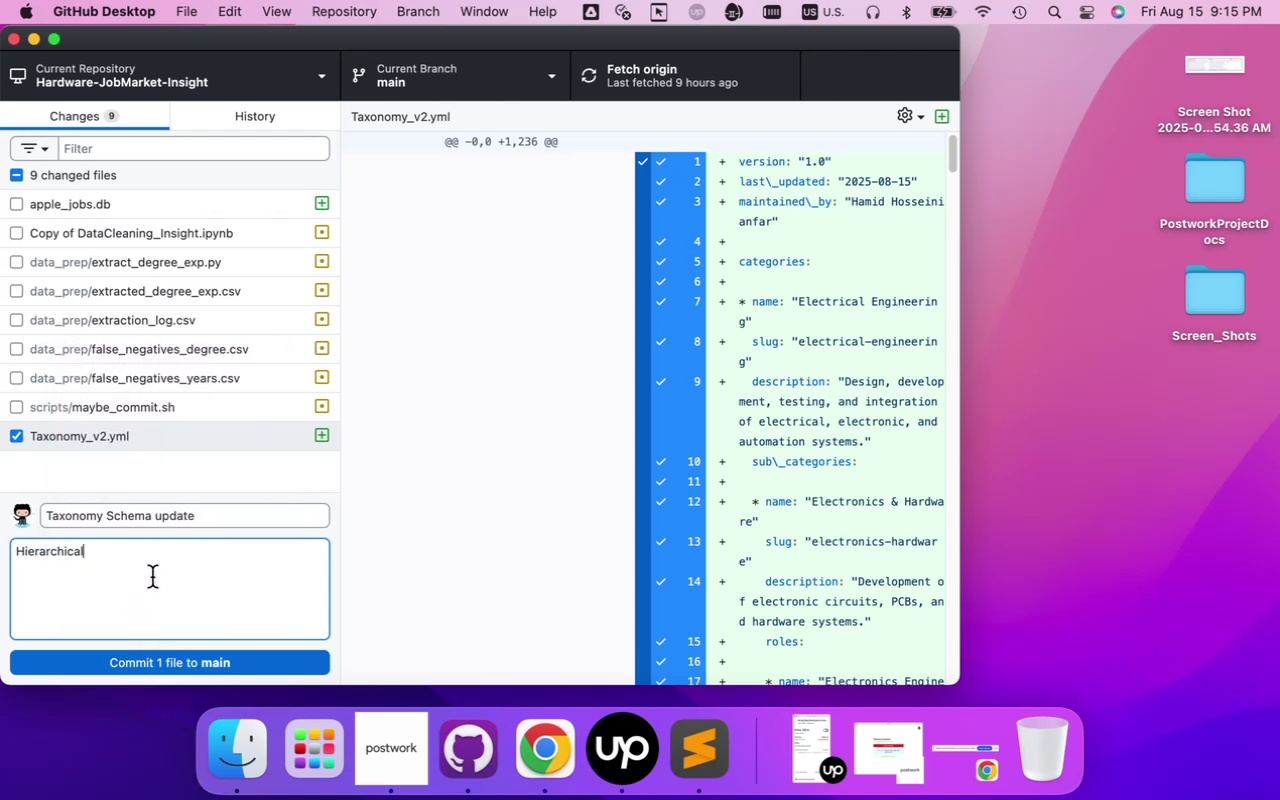 
type( structure)
 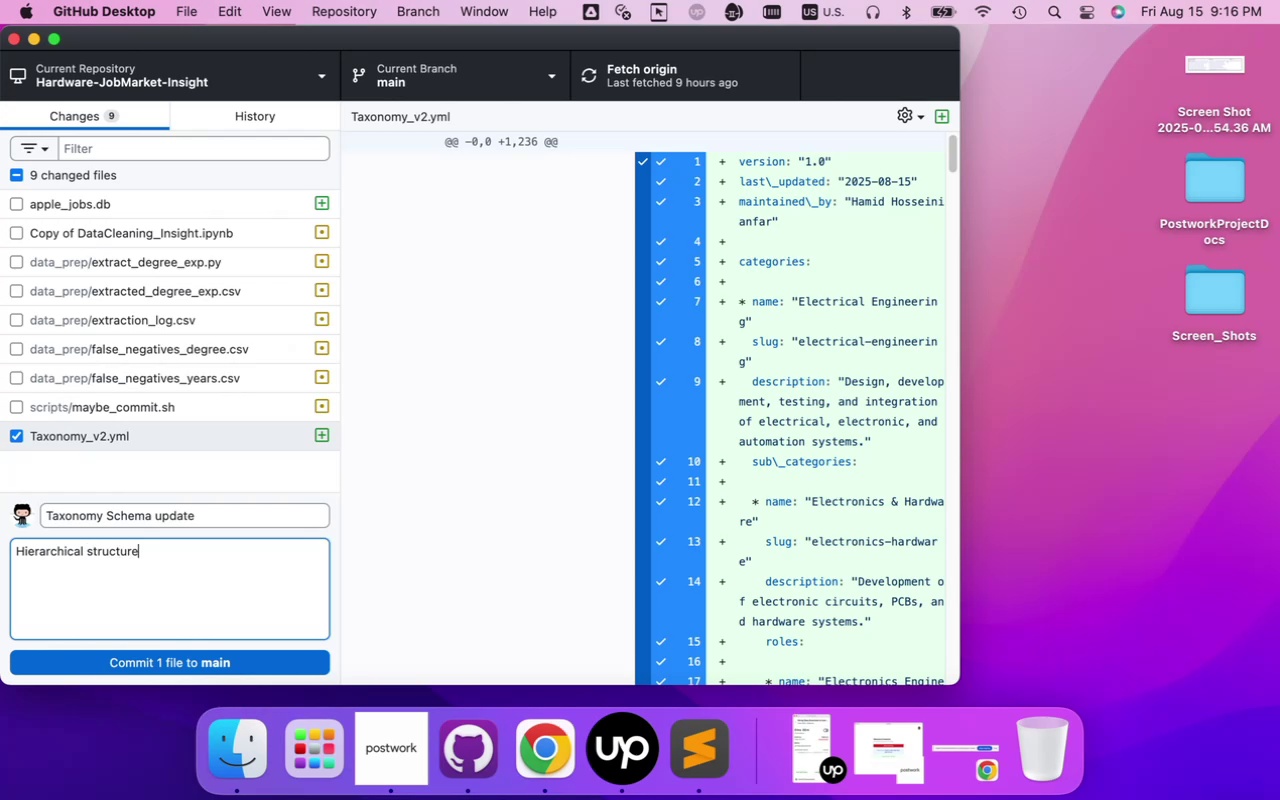 
wait(5.54)
 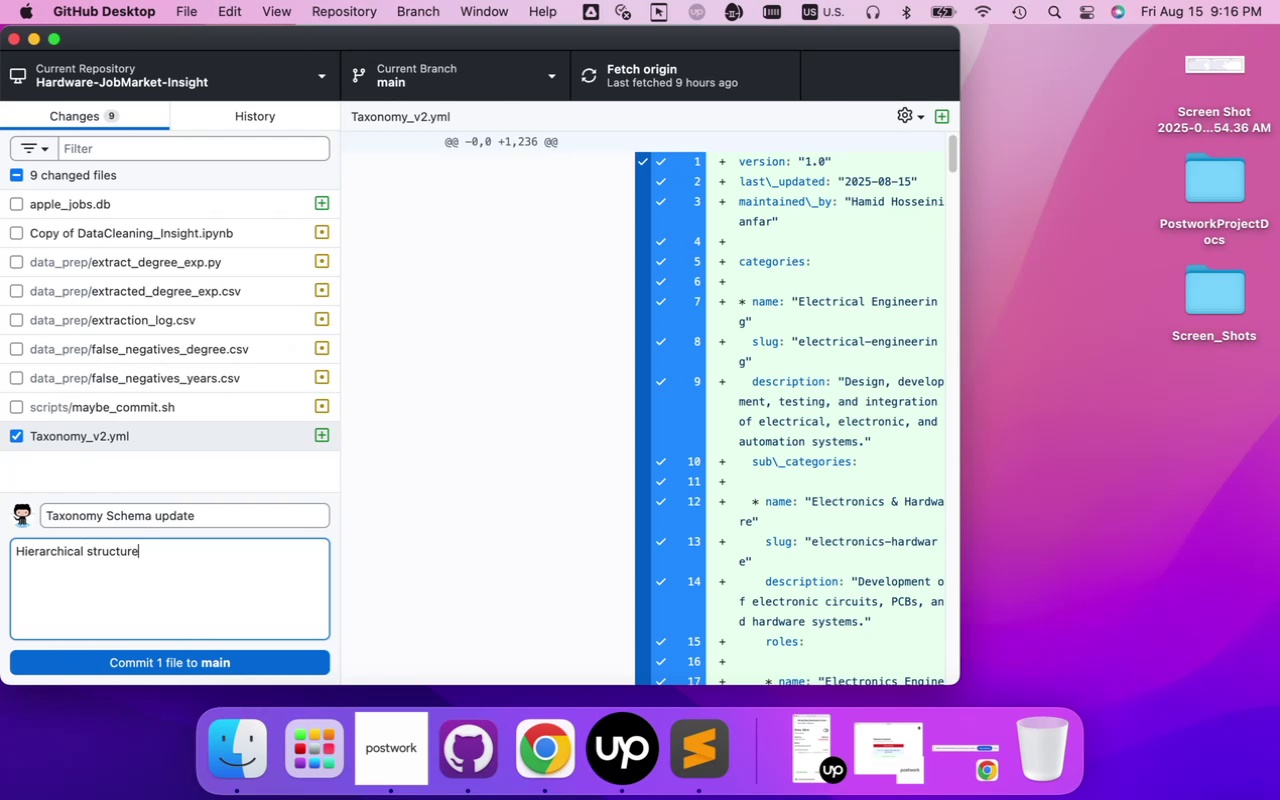 
type( for scalability)
 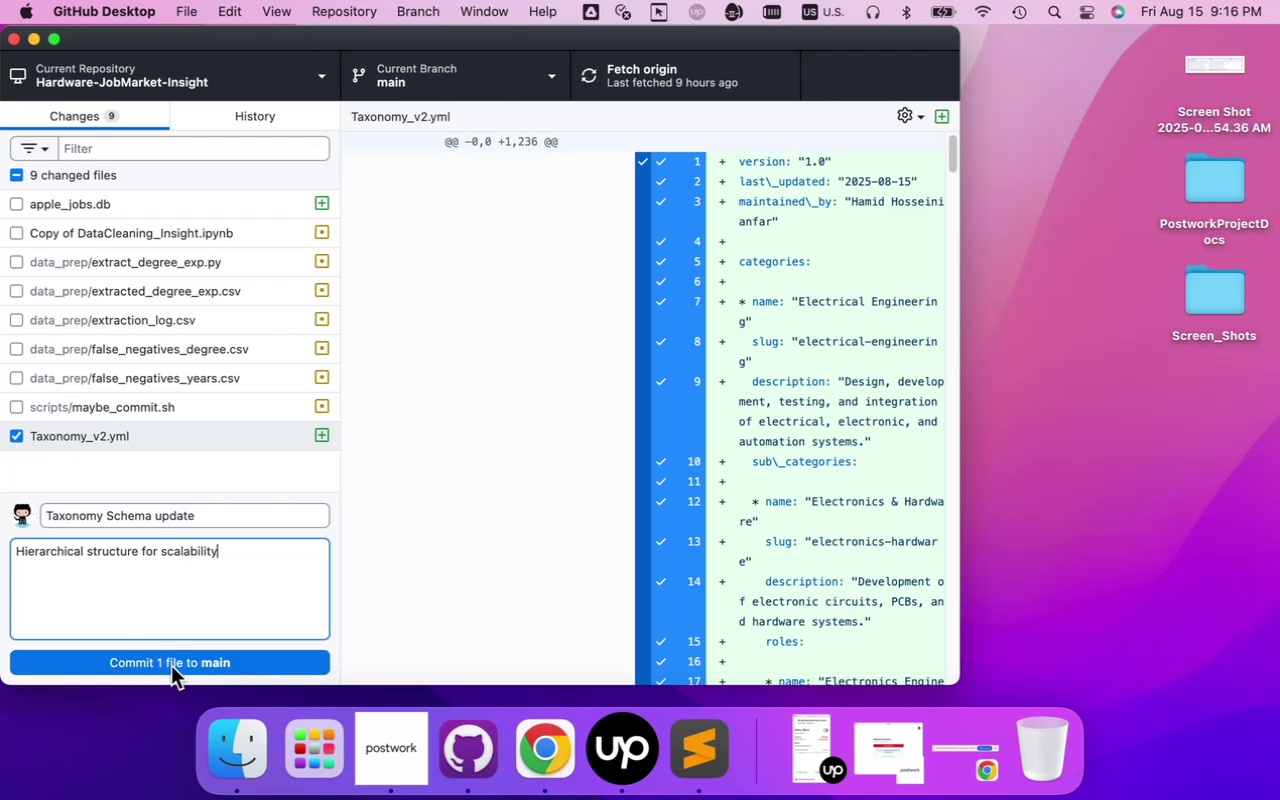 
left_click([171, 666])
 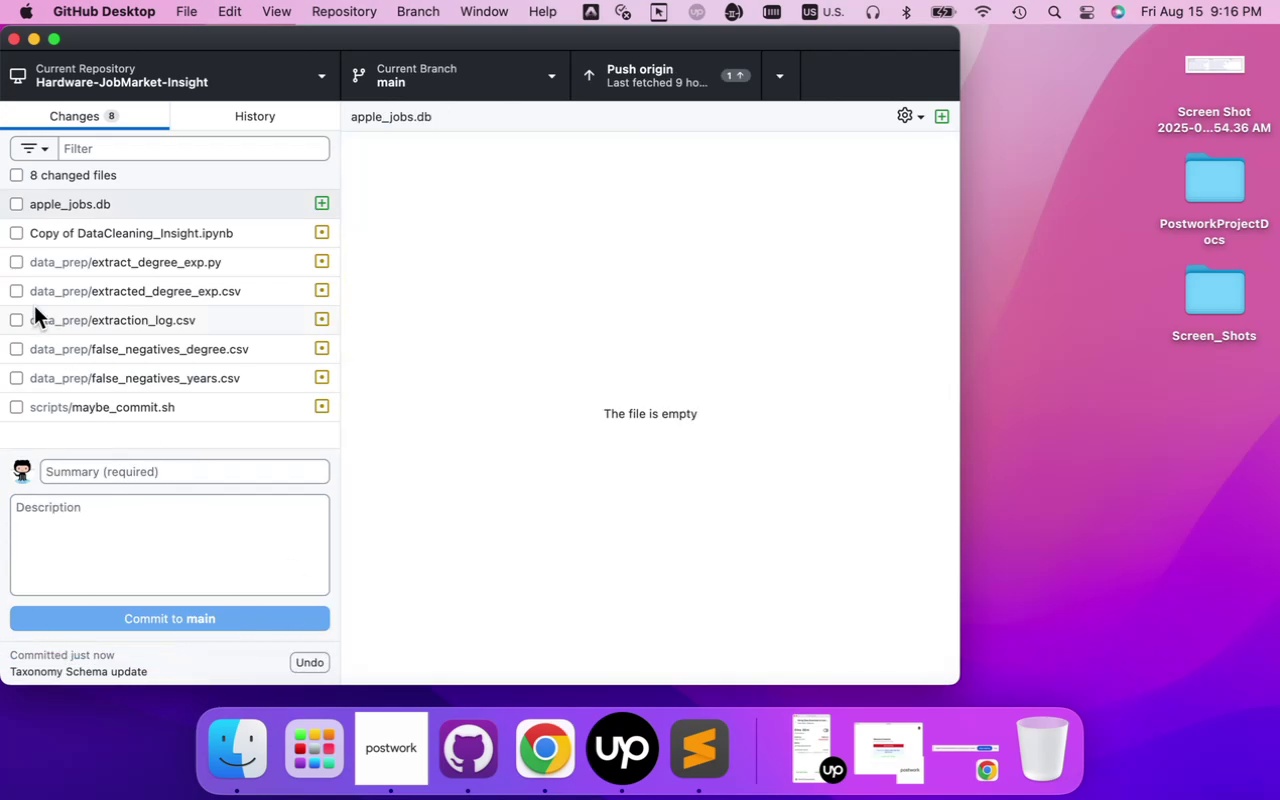 
wait(5.13)
 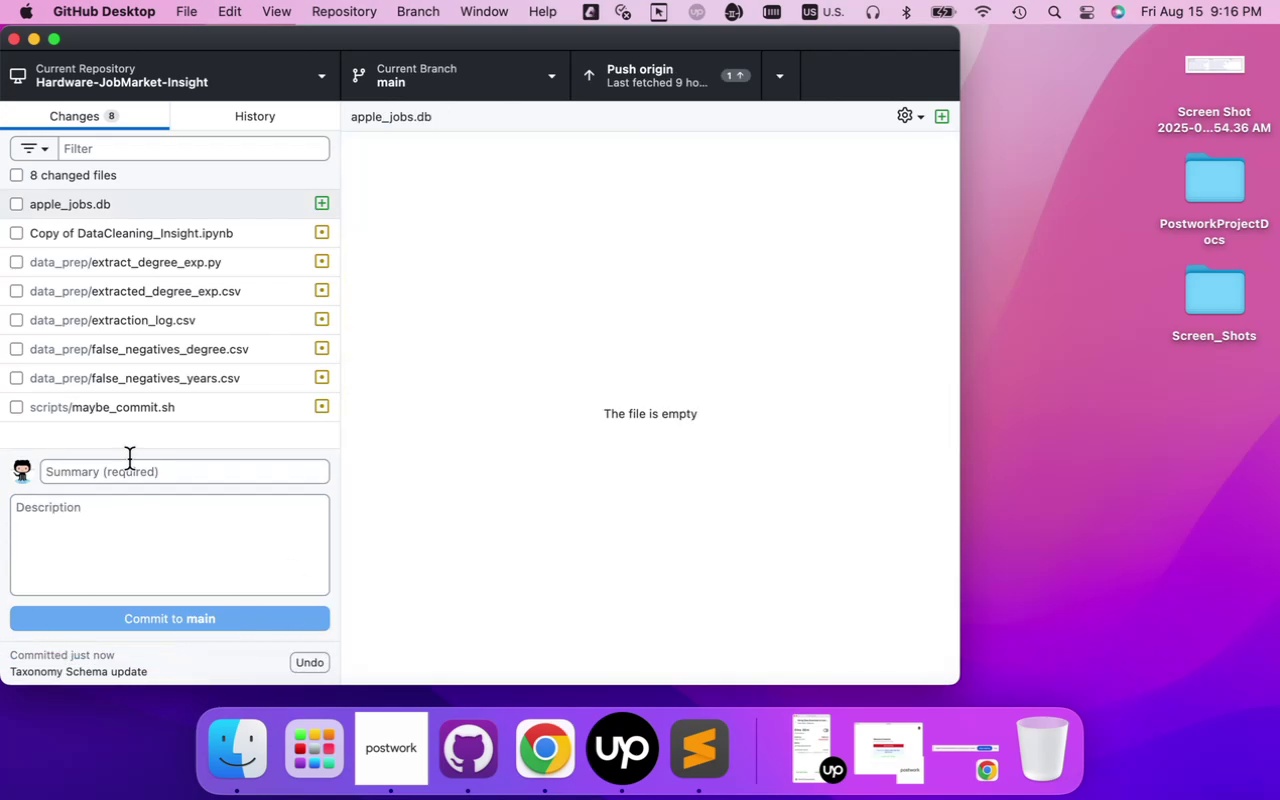 
left_click([19, 260])
 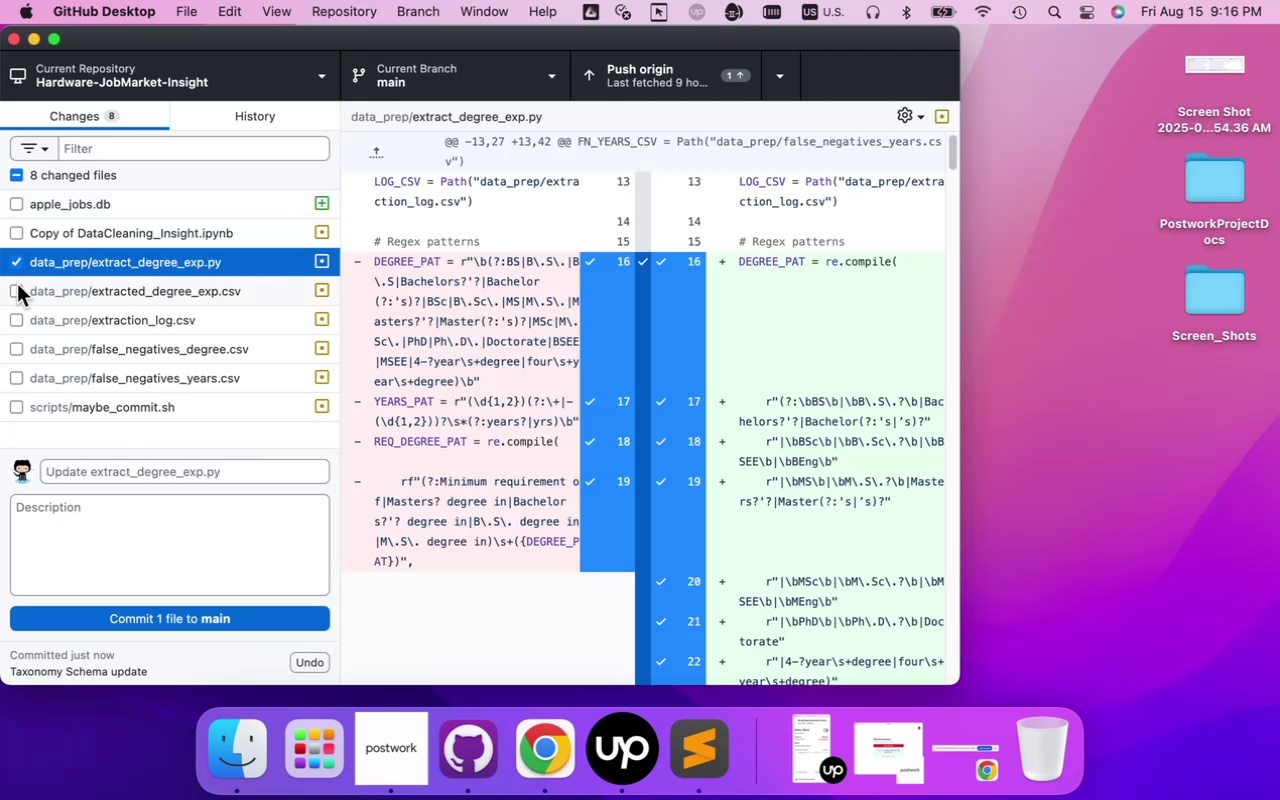 
left_click([18, 291])
 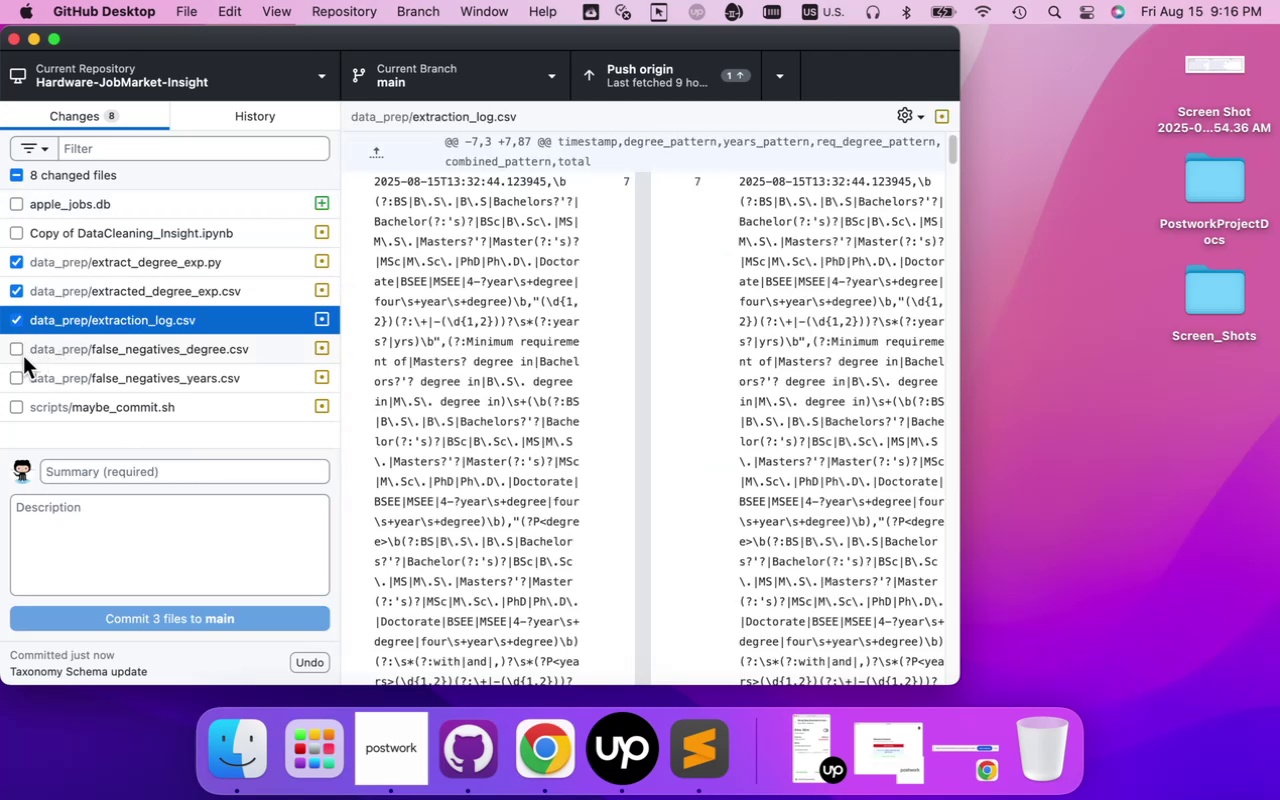 
wait(5.05)
 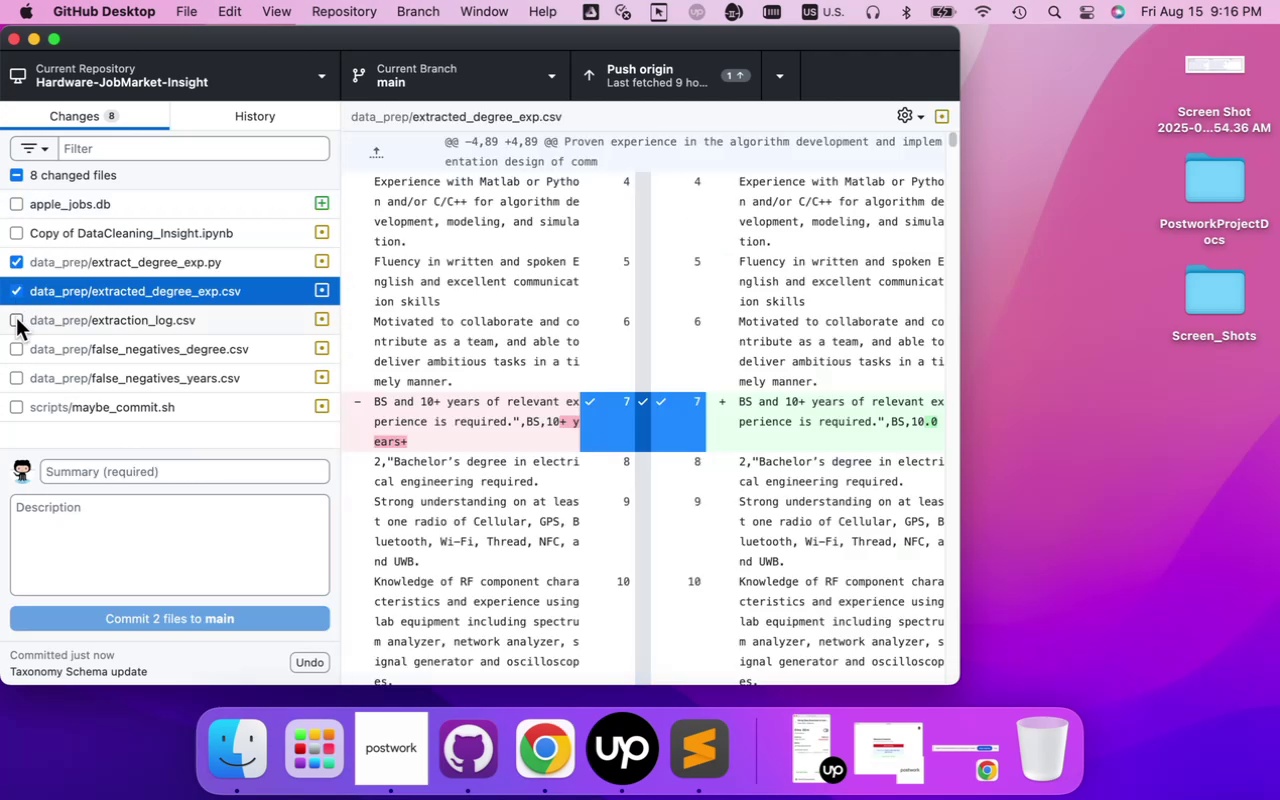 
left_click([17, 348])
 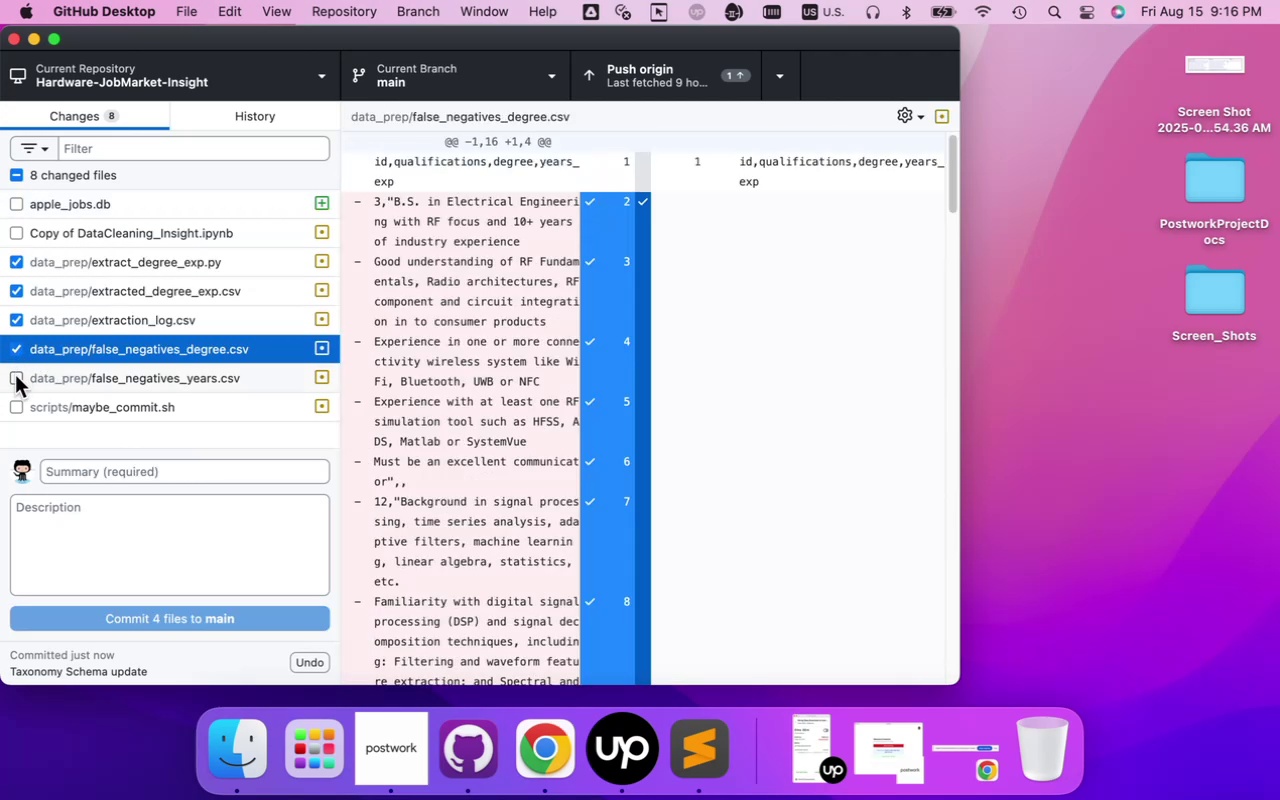 
left_click([15, 375])
 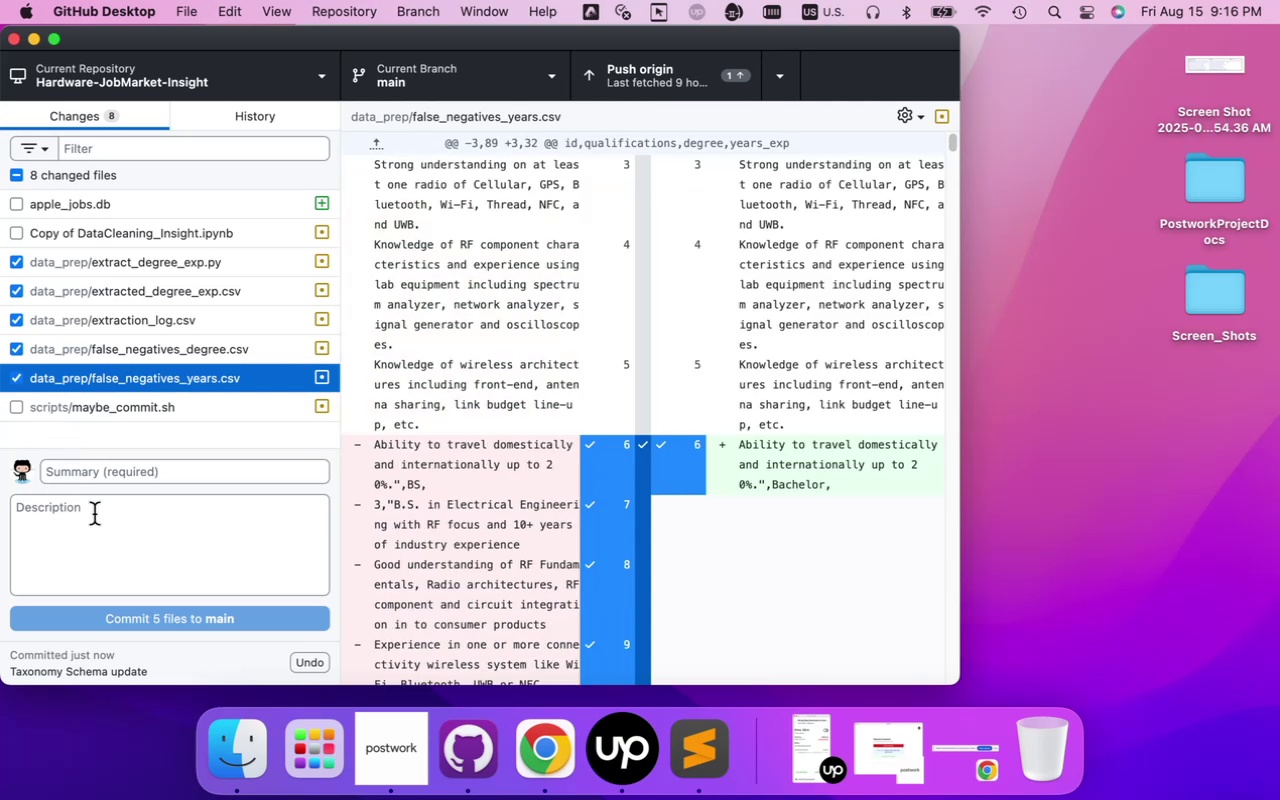 
left_click([95, 516])
 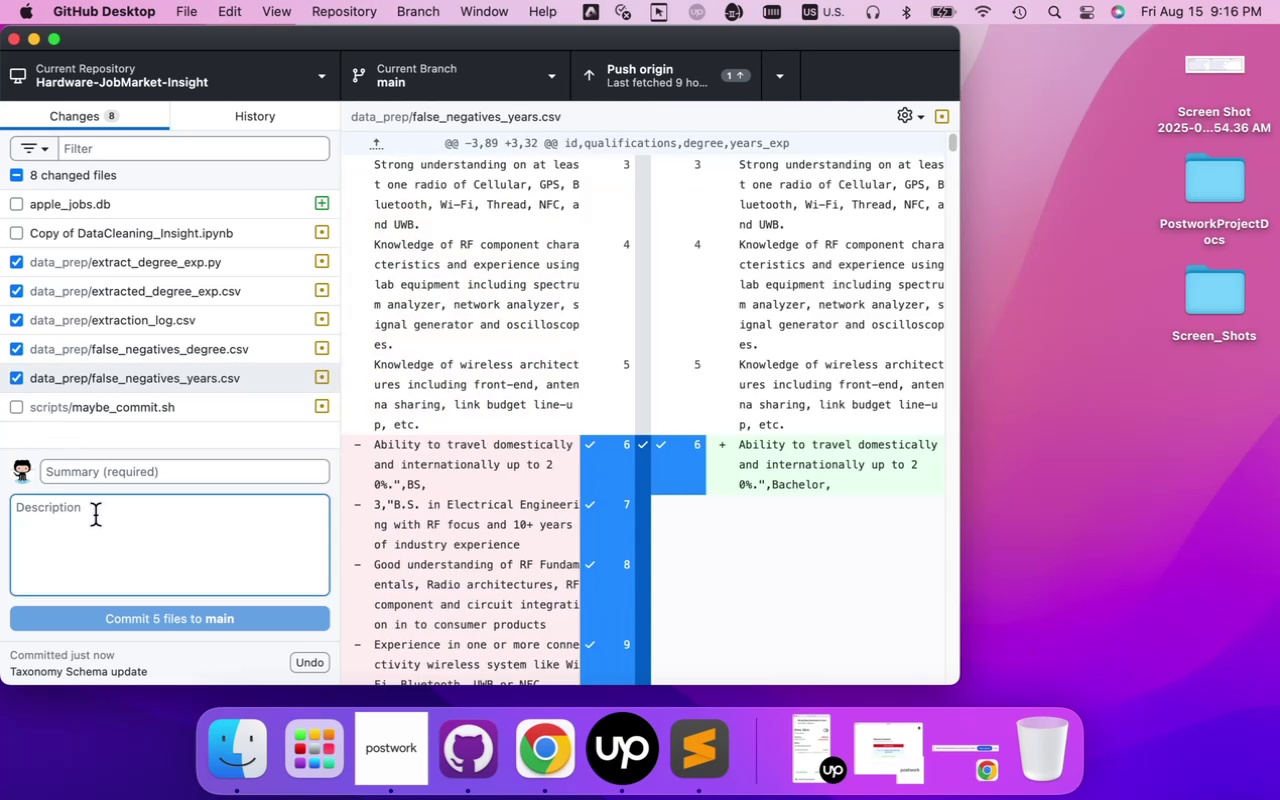 
type(enhanced )
 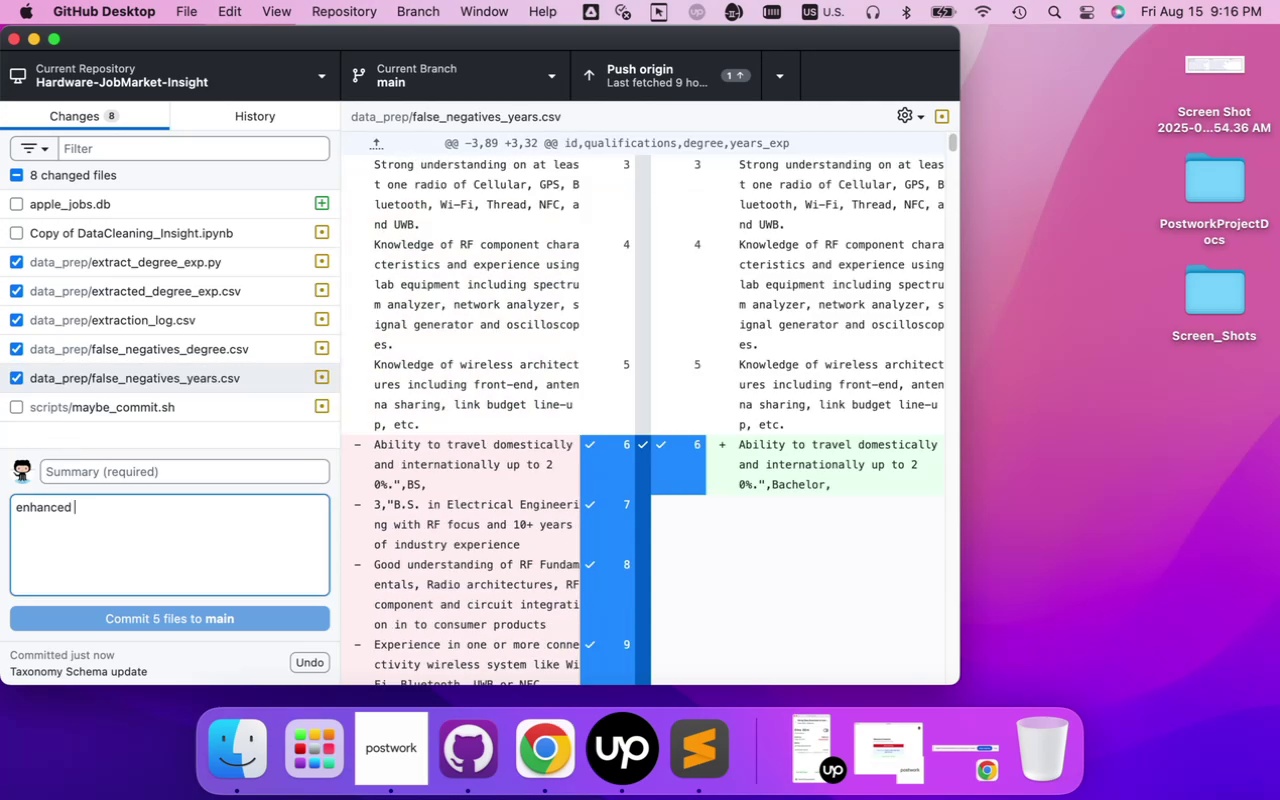 
wait(7.08)
 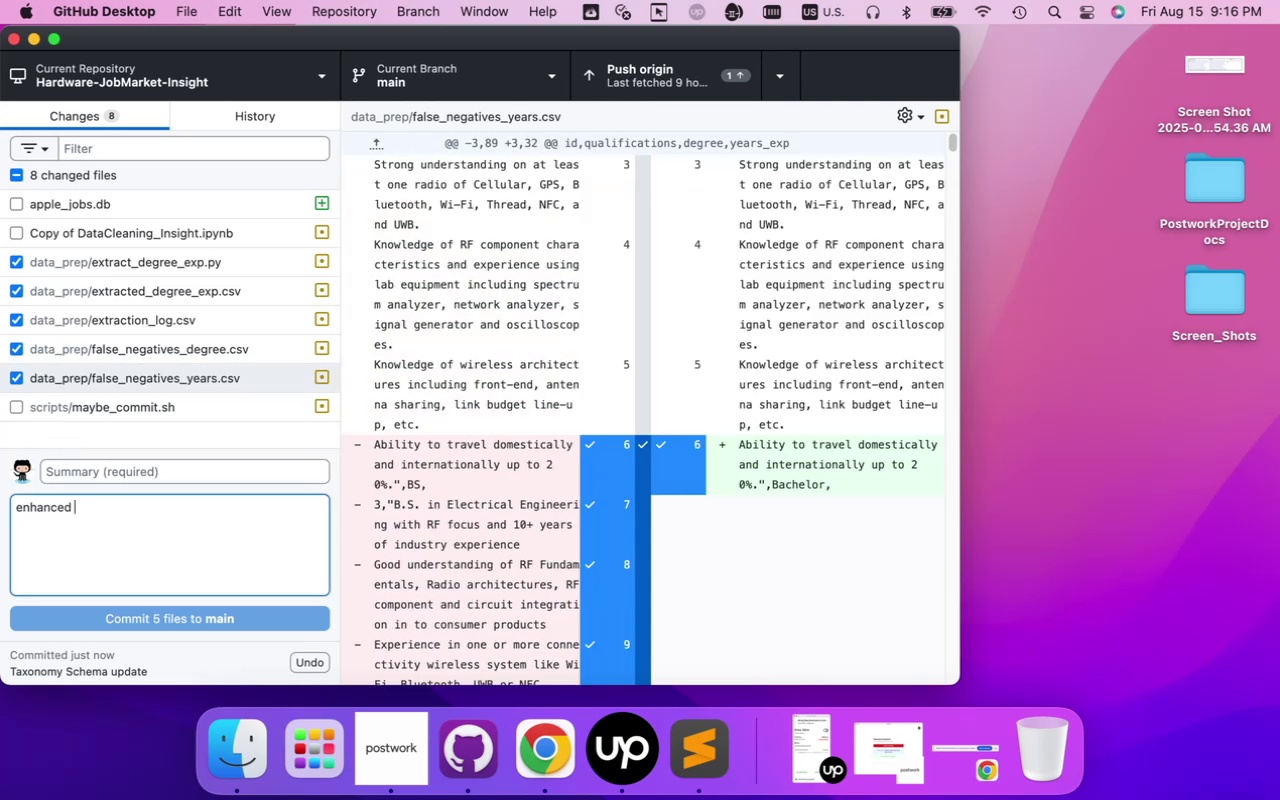 
type(degree and yoe e)
key(Backspace)
key(Backspace)
key(Backspace)
key(Backspace)
key(Backspace)
type(YOE extraction)
 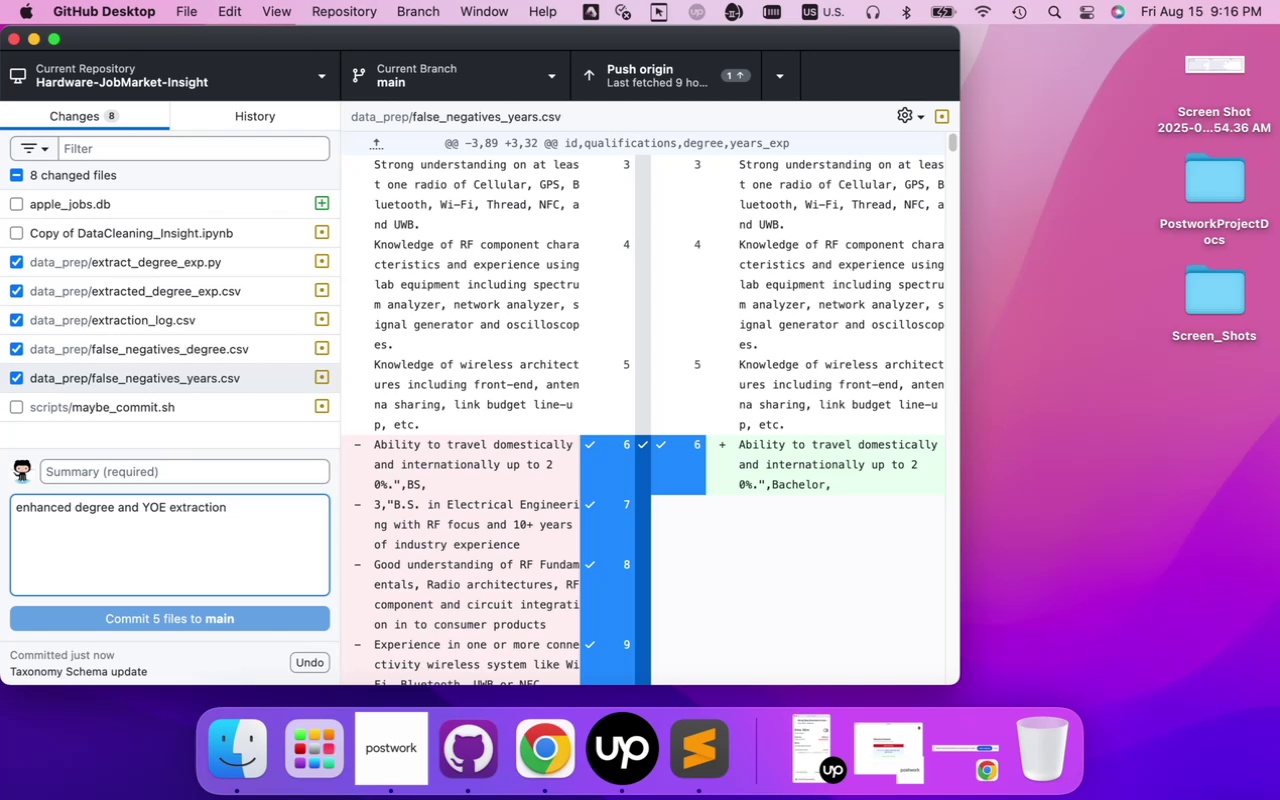 
left_click([142, 622])
 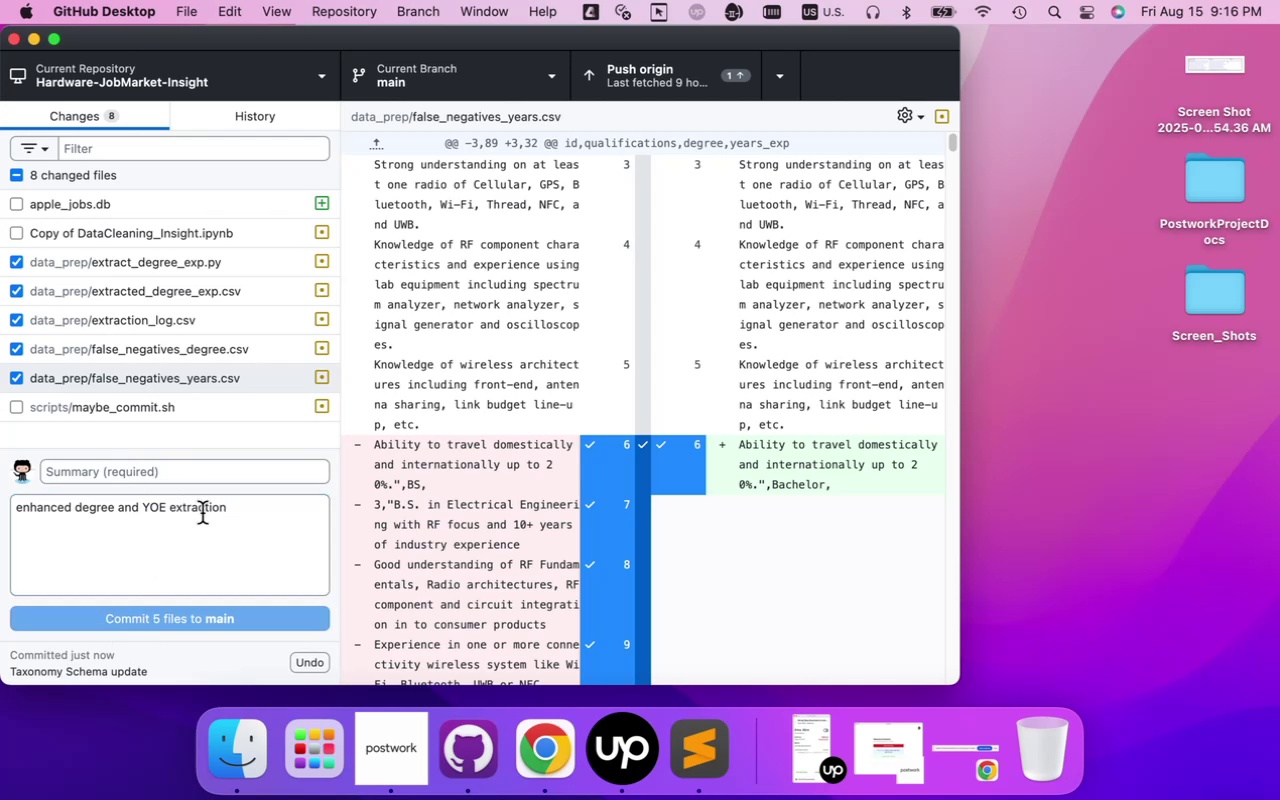 
left_click([234, 515])
 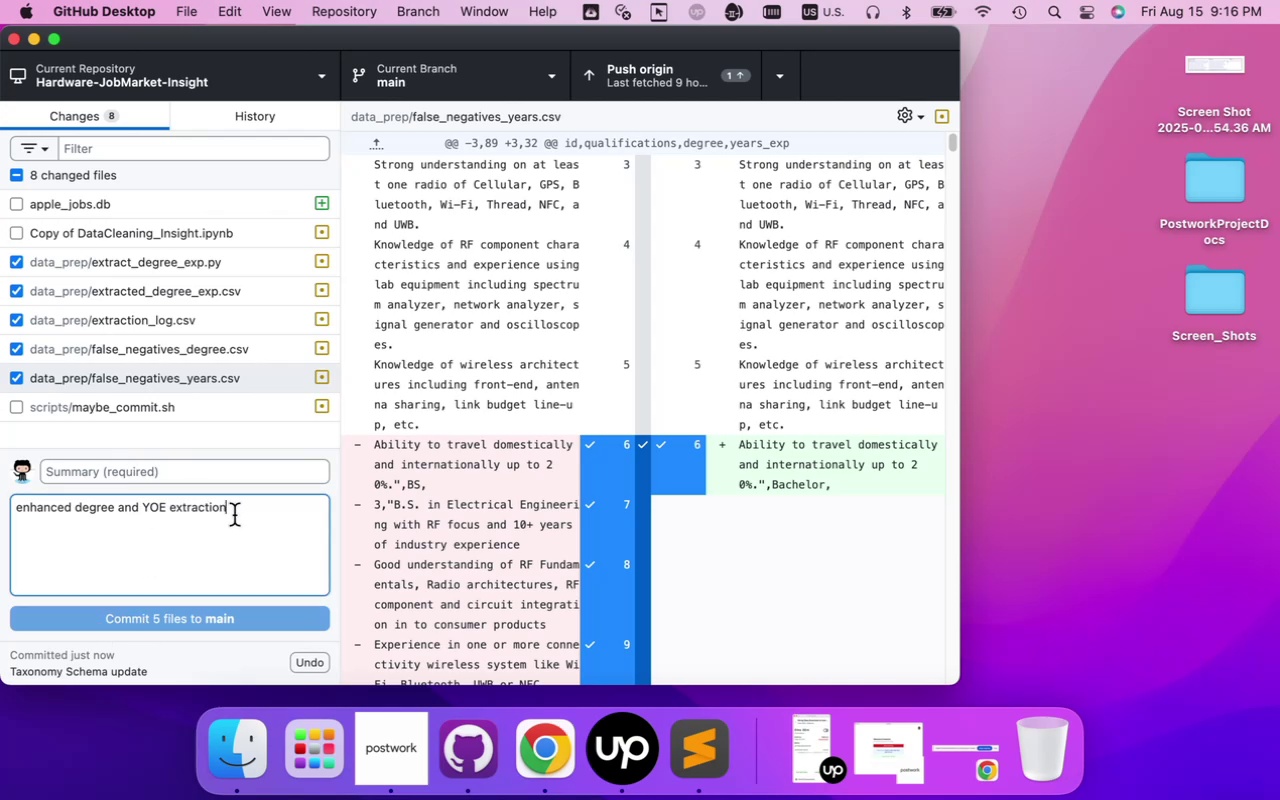 
key(Meta+A)
 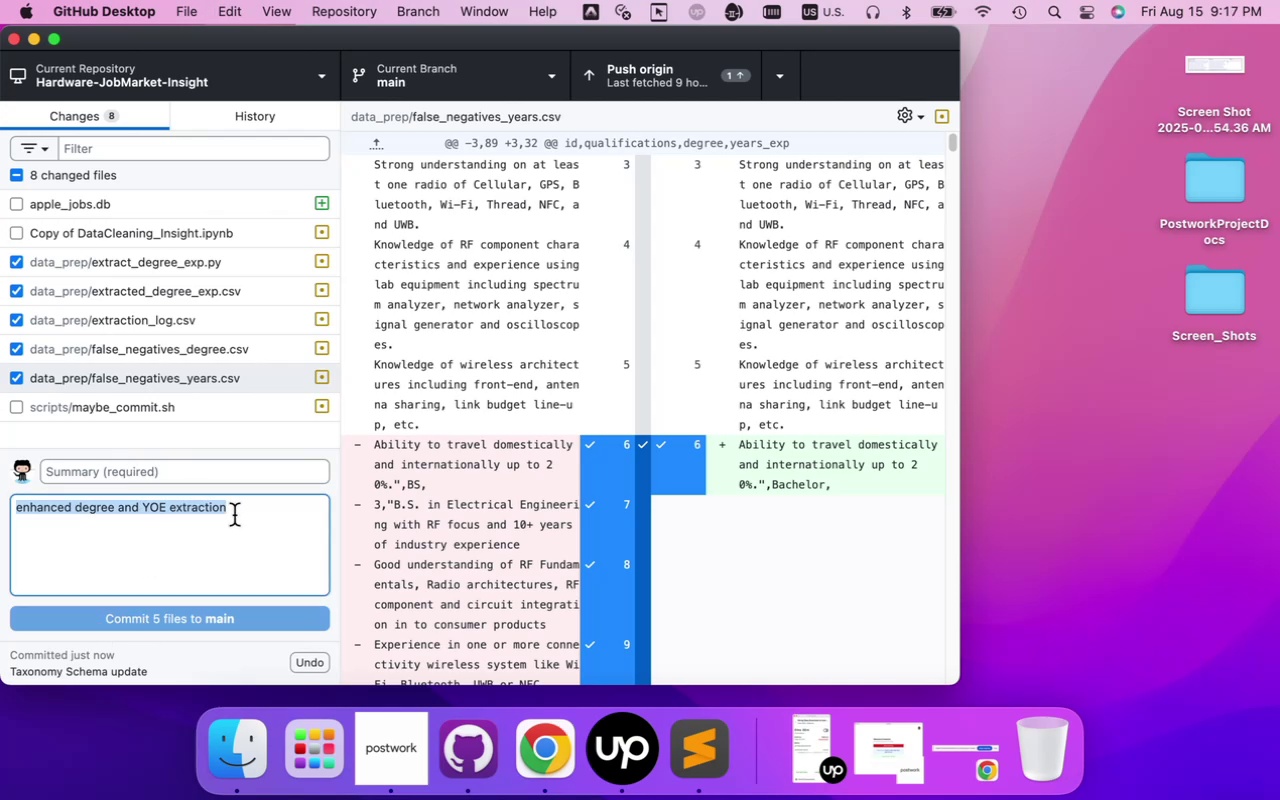 
key(Meta+X)
 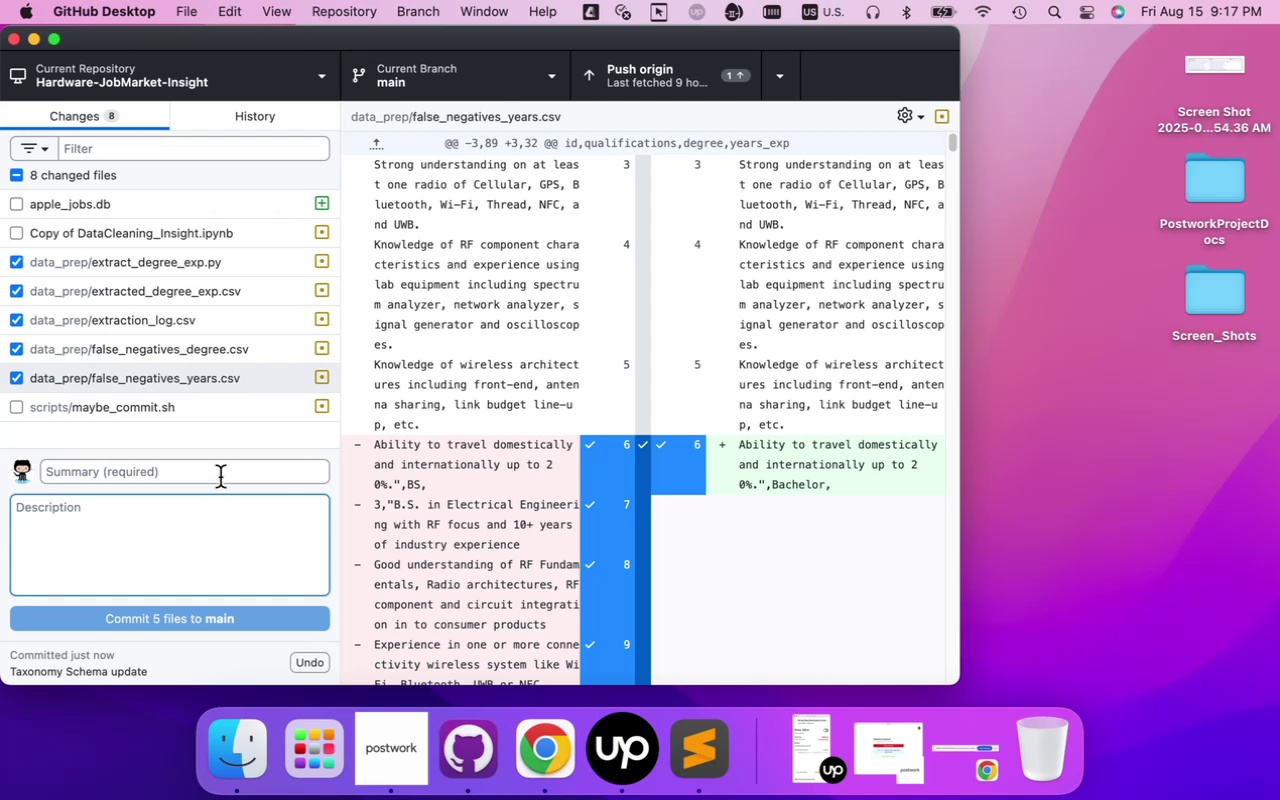 
key(Meta+CommandLeft)
 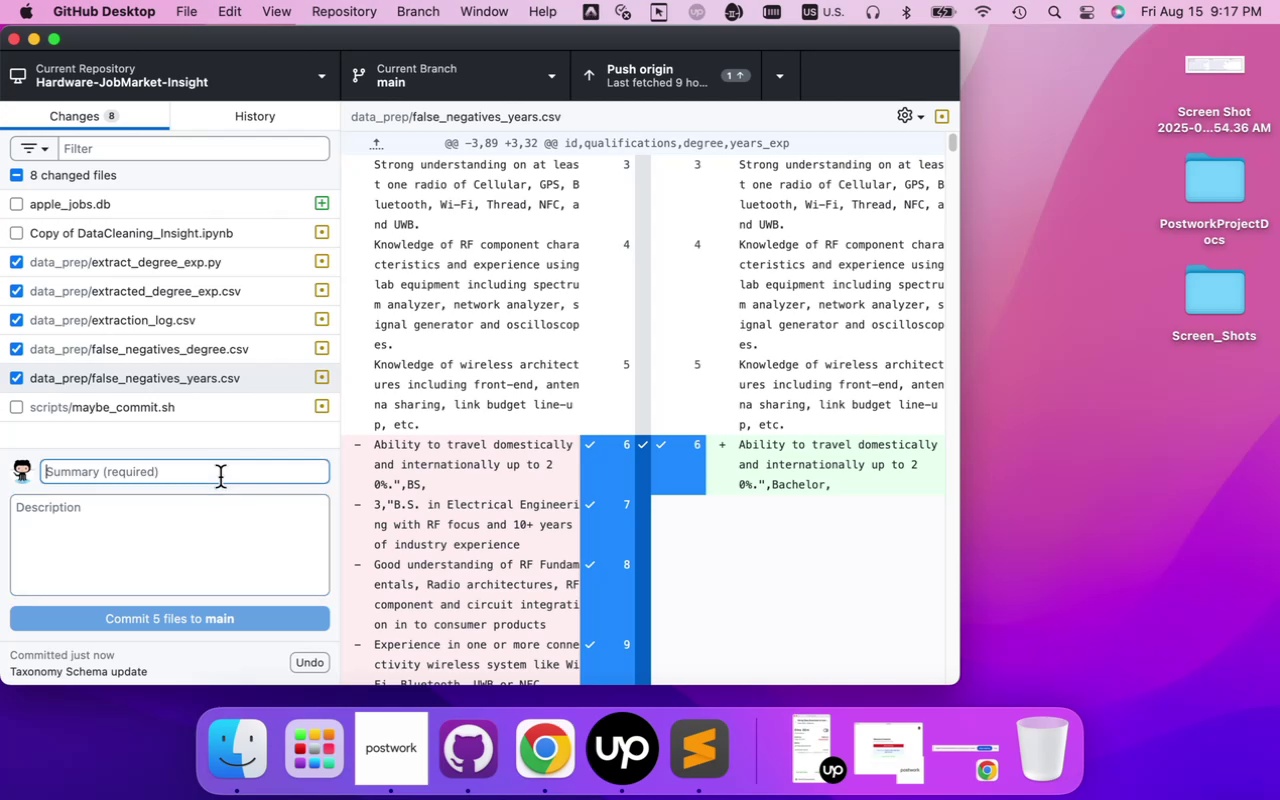 
left_click([220, 477])
 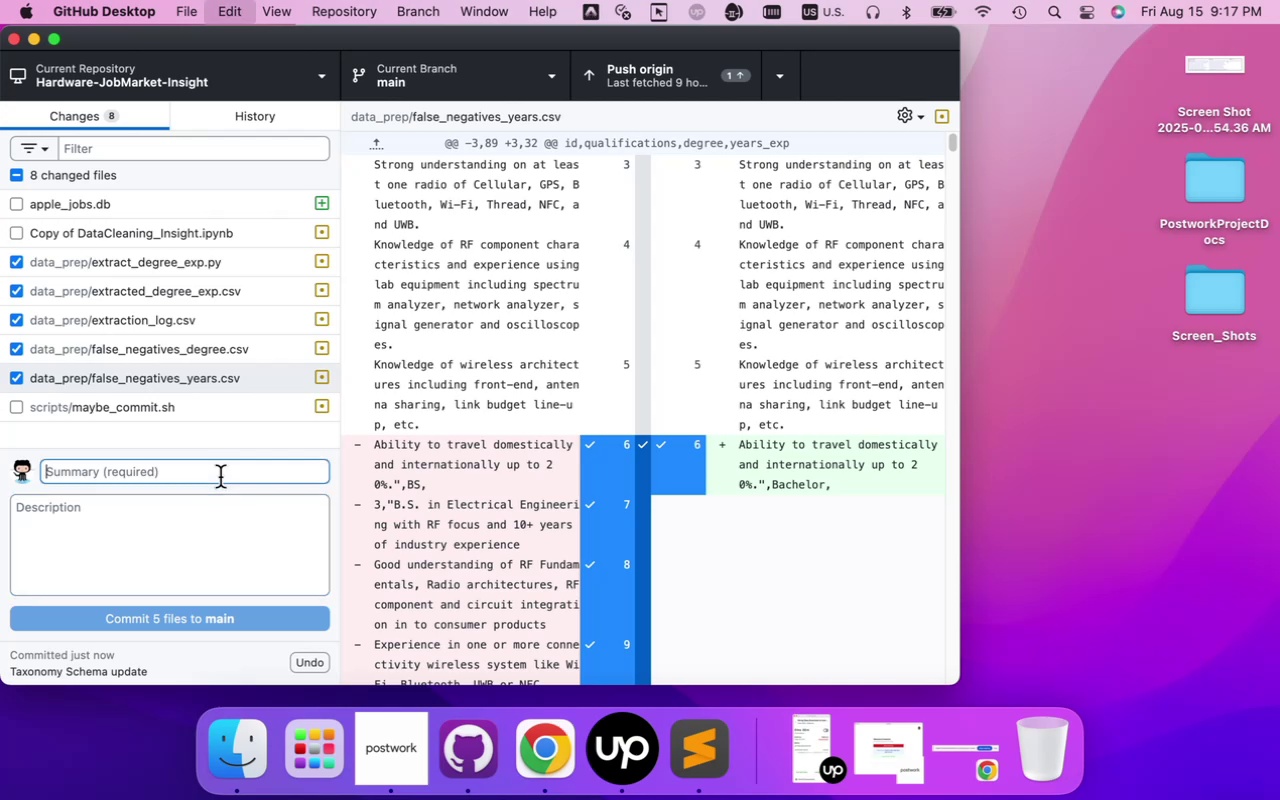 
key(Meta+V)
 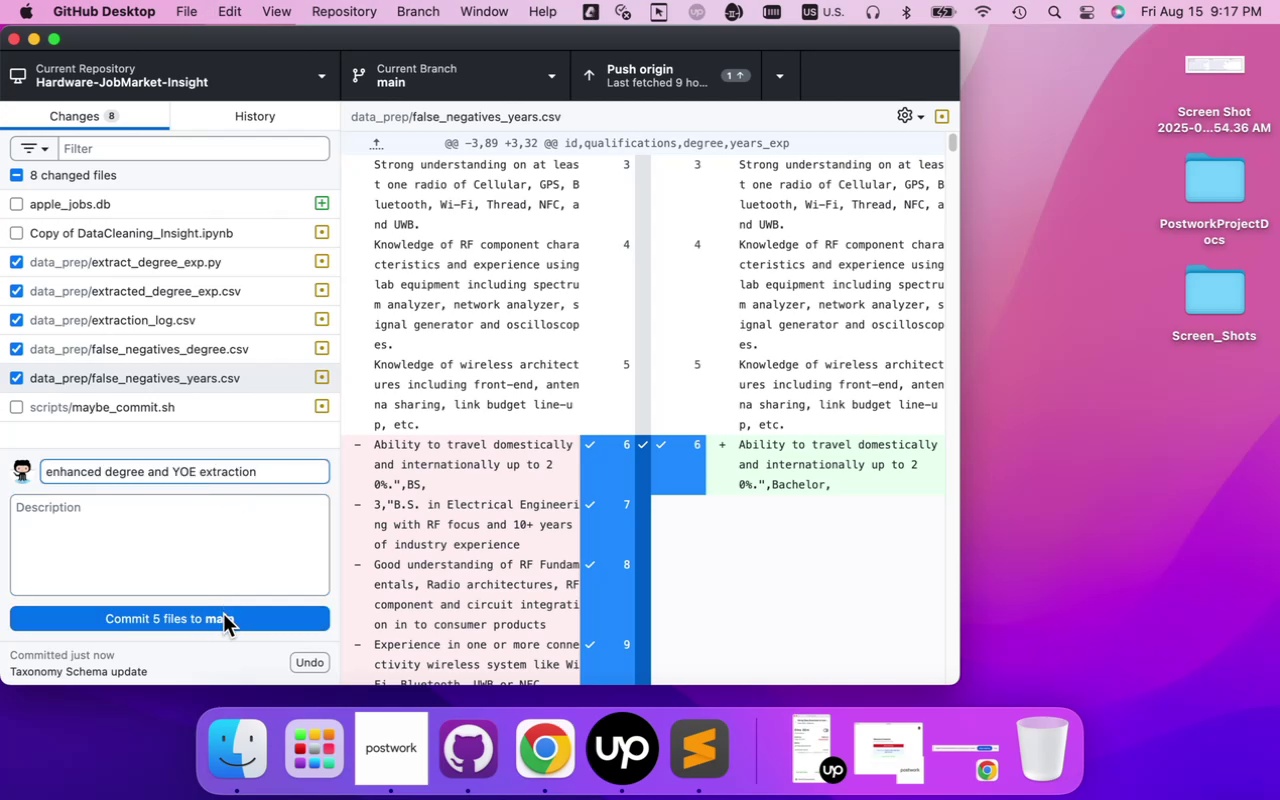 
left_click([223, 615])
 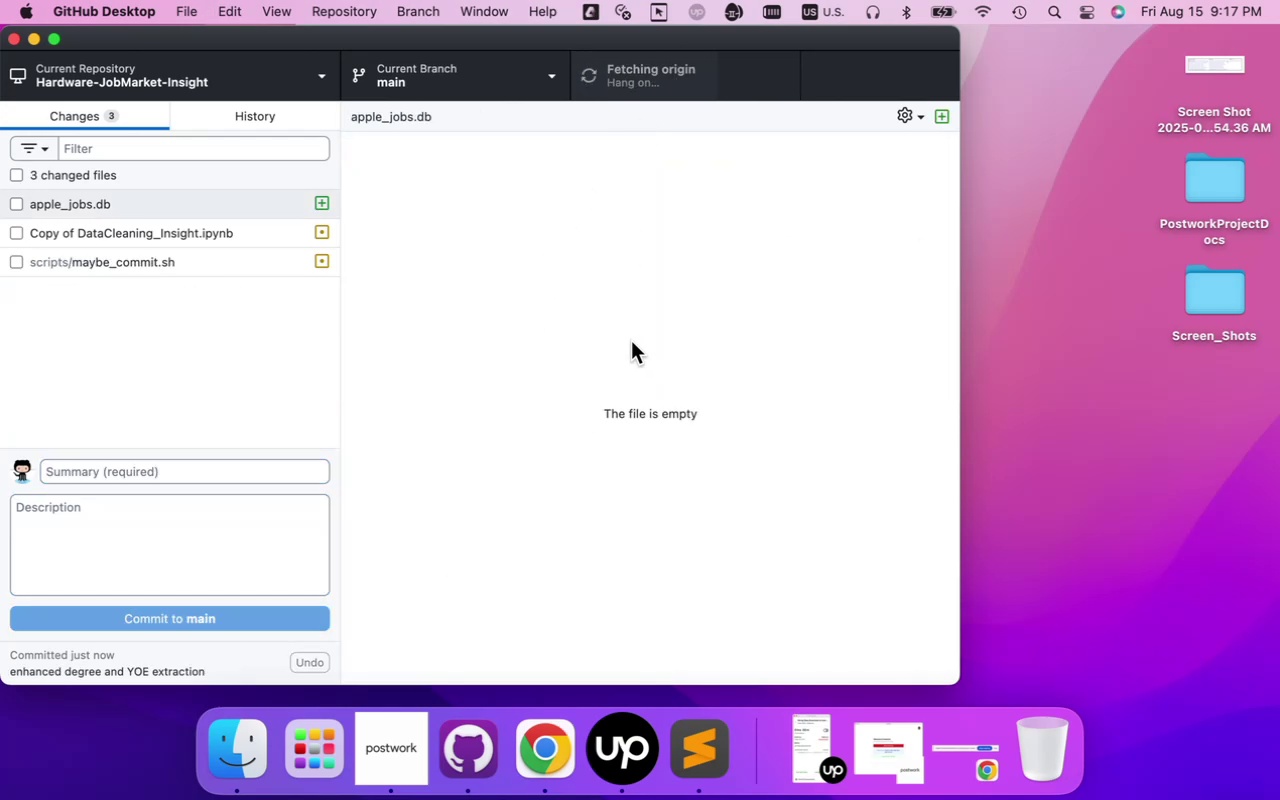 
wait(10.68)
 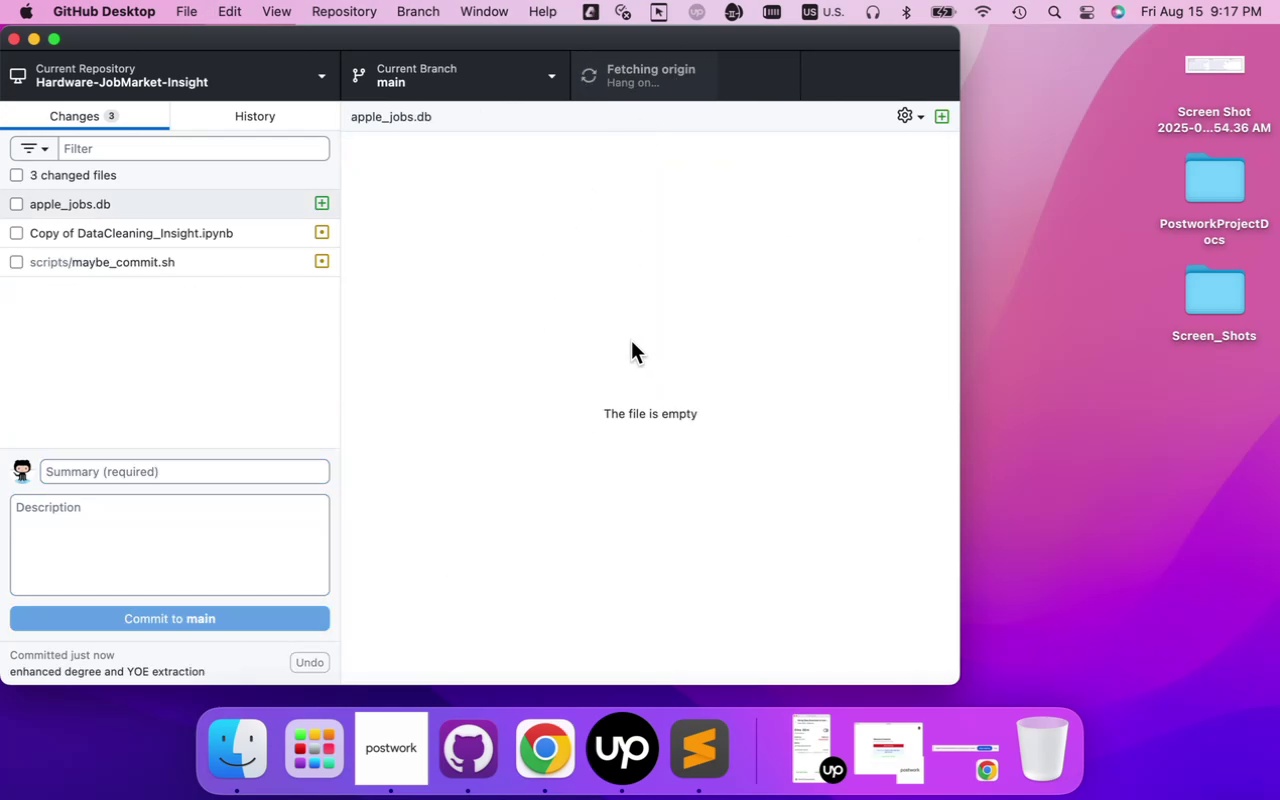 
scroll: coordinate [276, 391], scroll_direction: up, amount: 1.0
 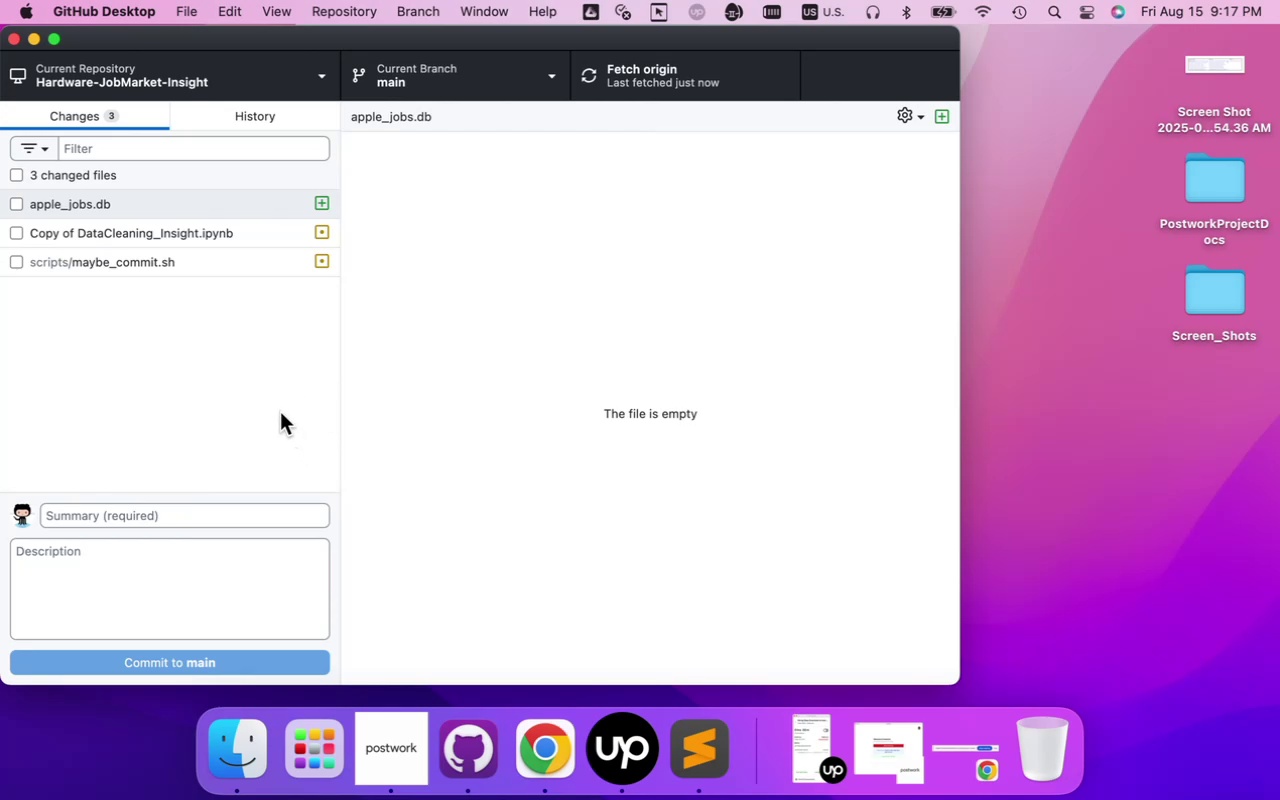 
left_click([280, 412])
 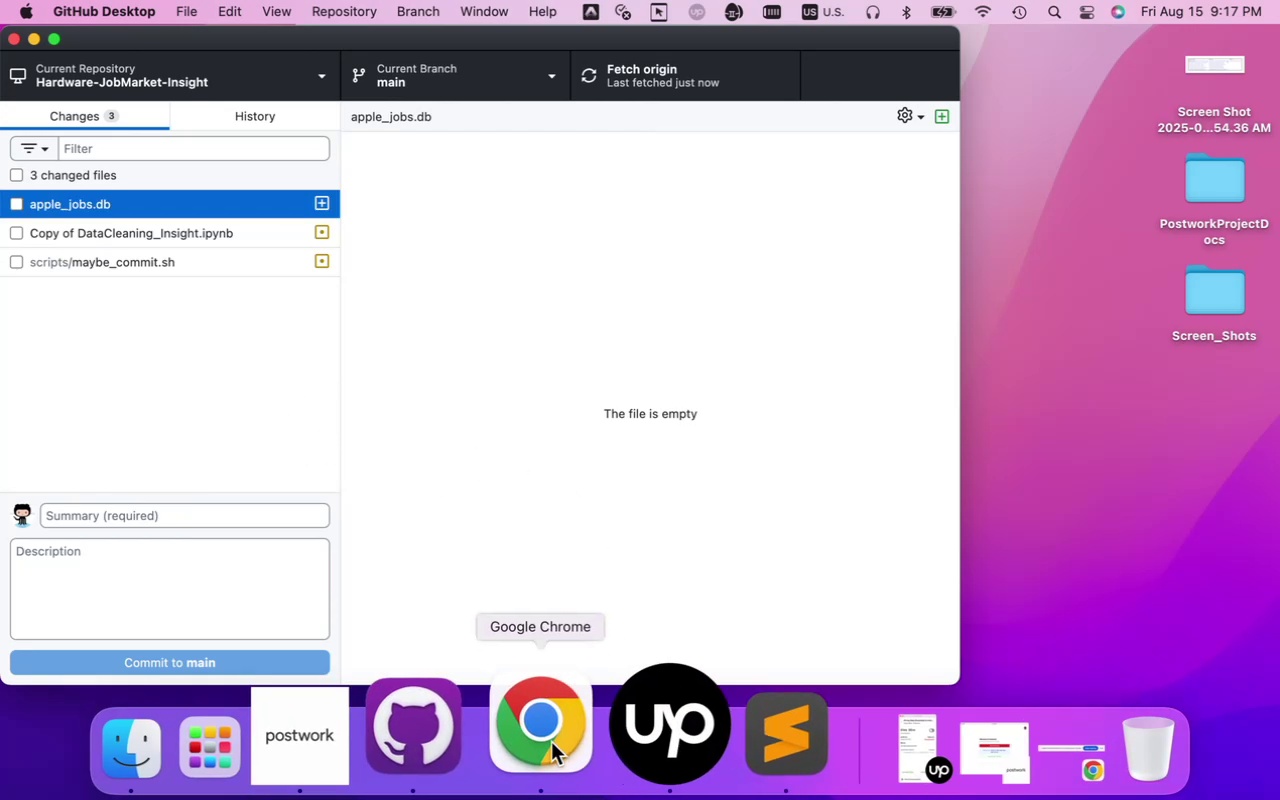 